 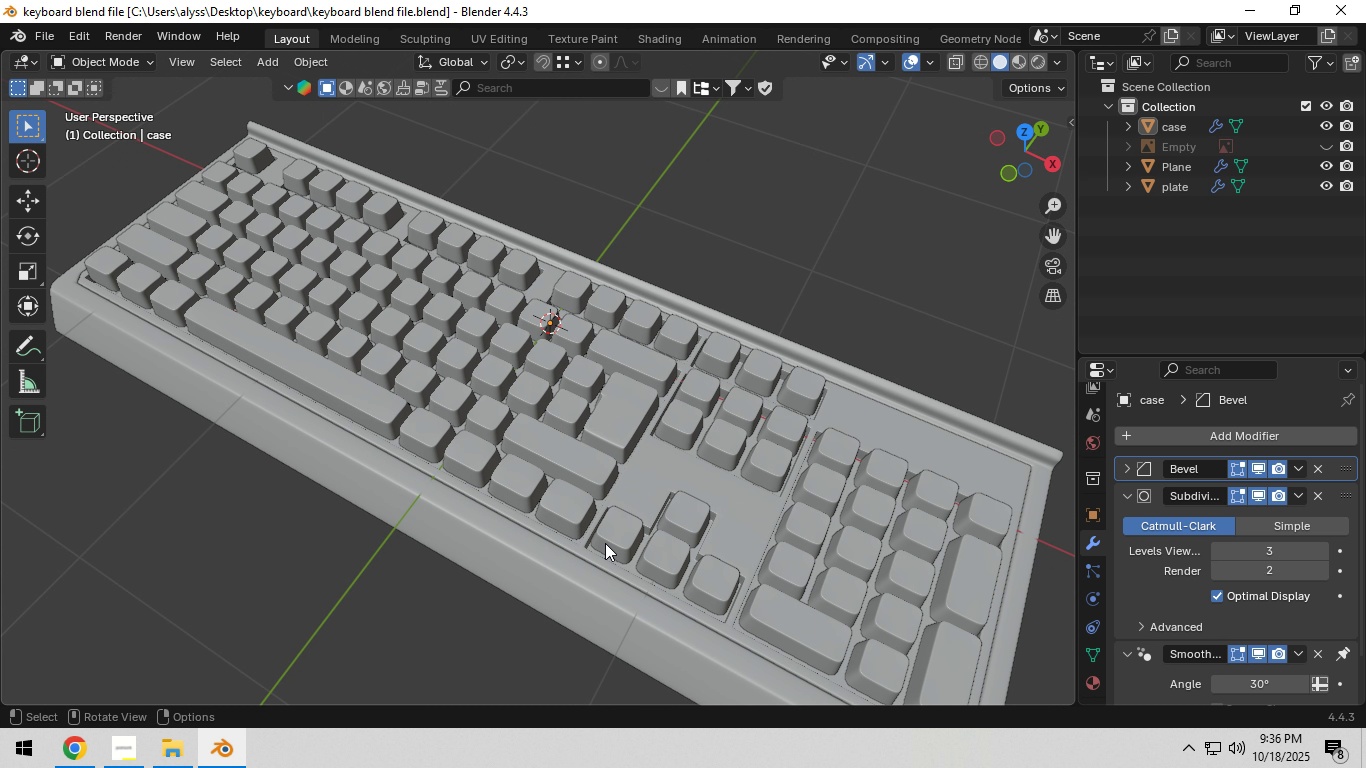 
scroll: coordinate [668, 521], scroll_direction: up, amount: 4.0
 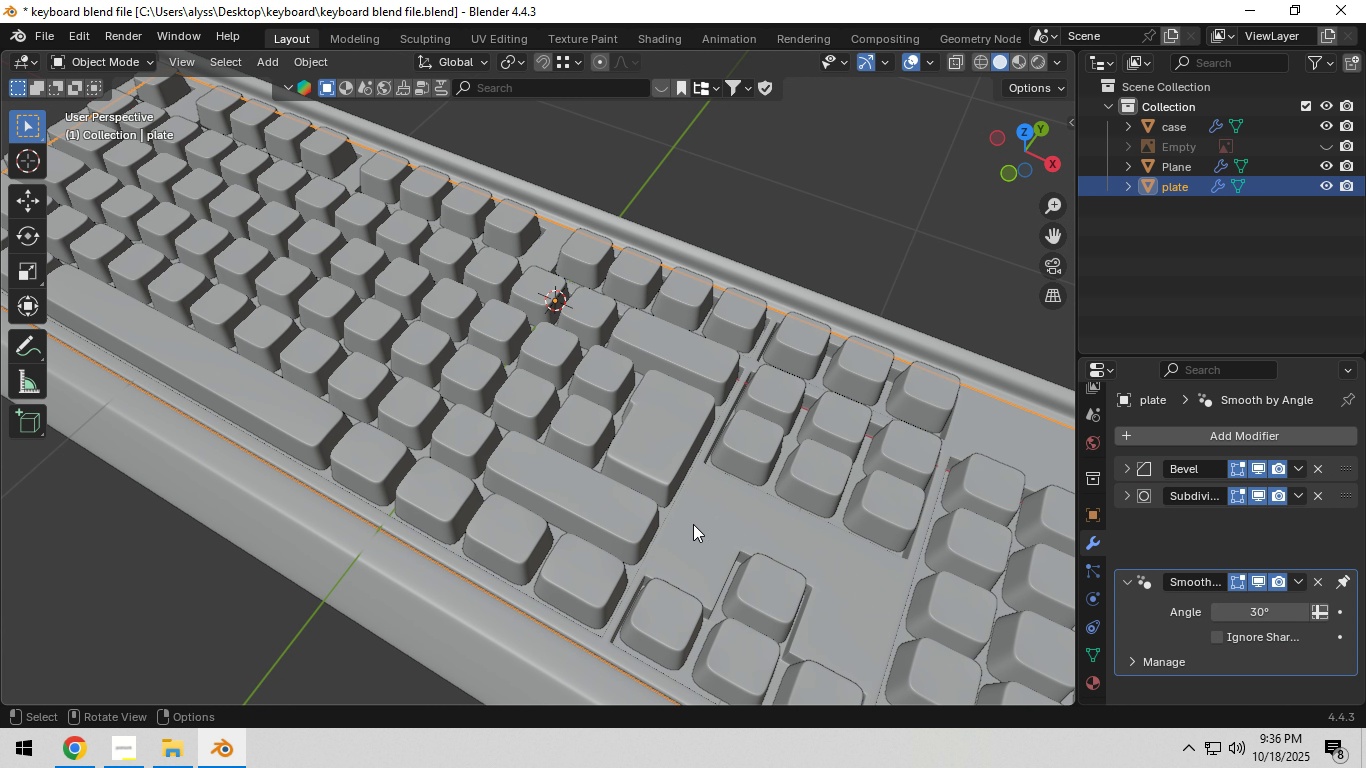 
left_click([693, 521])
 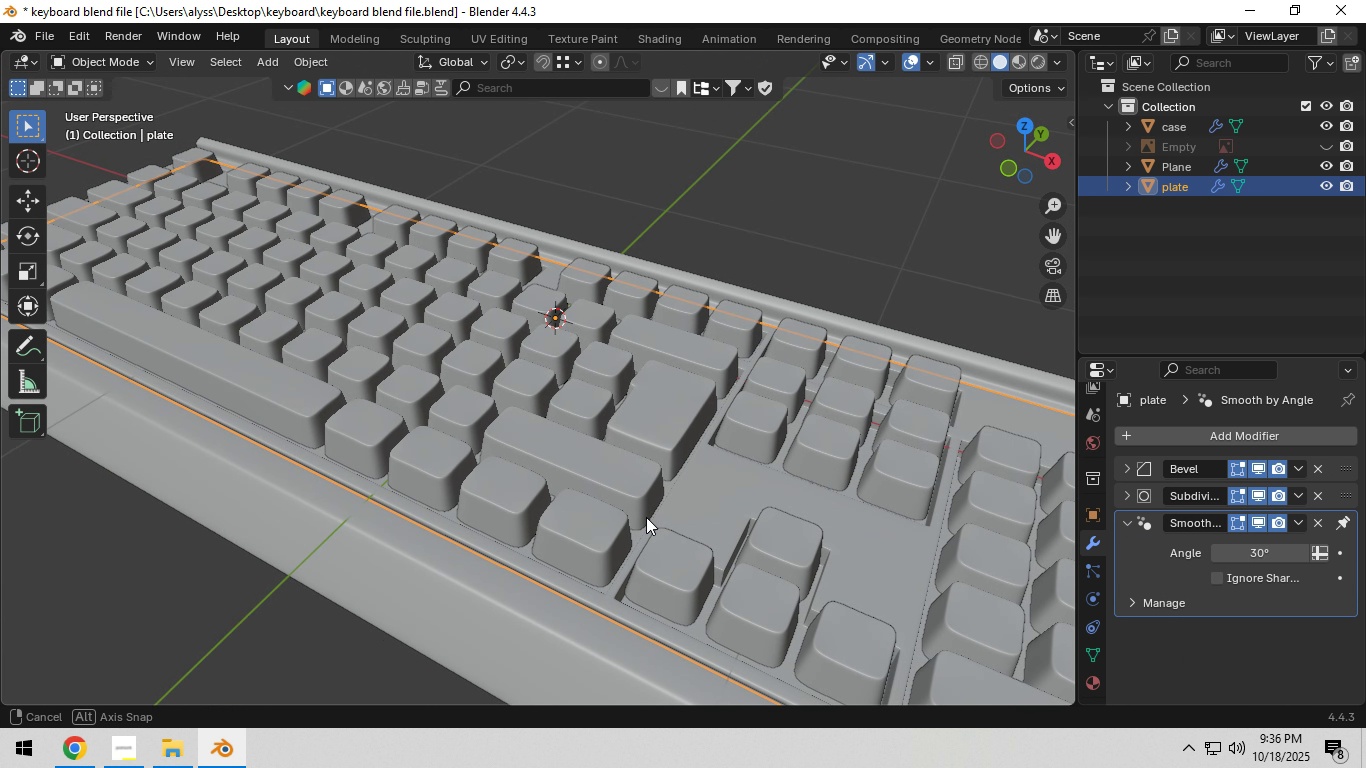 
key(Tab)
 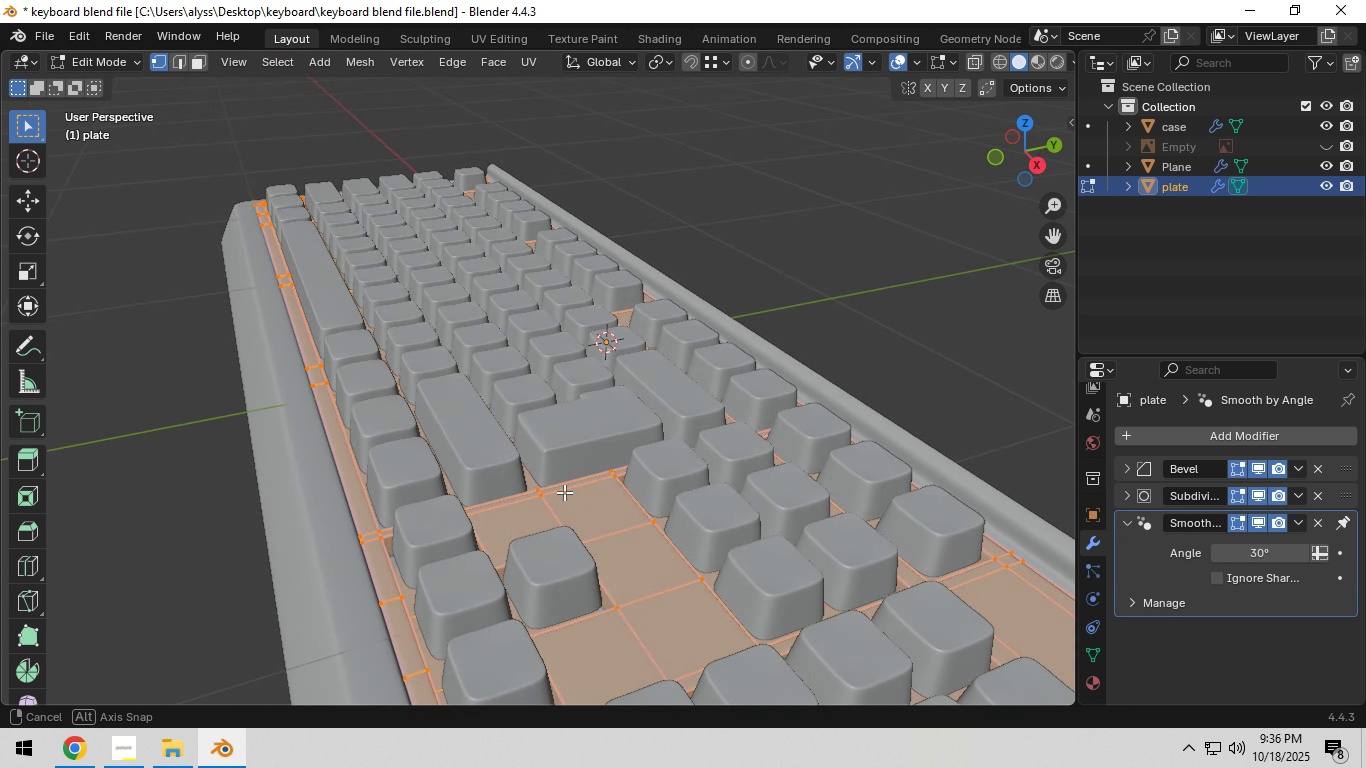 
scroll: coordinate [572, 497], scroll_direction: up, amount: 2.0
 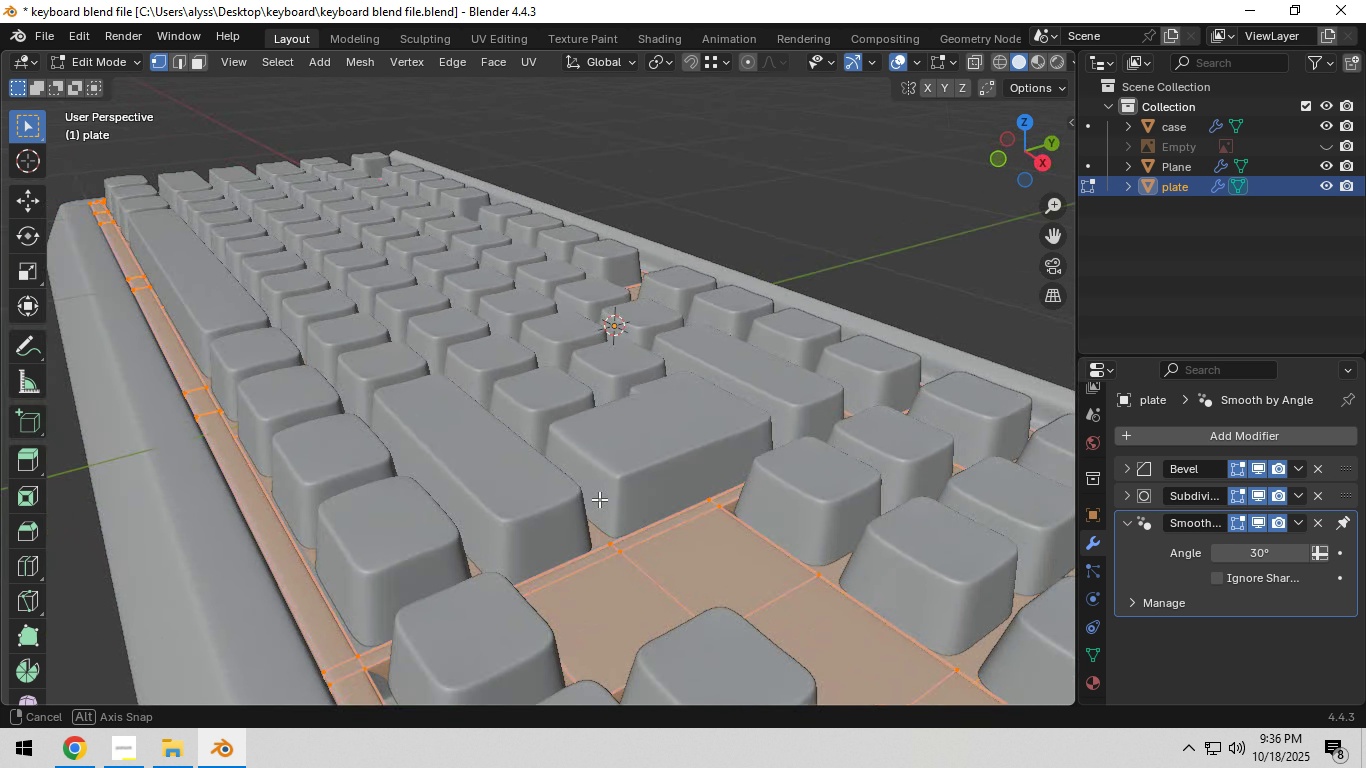 
scroll: coordinate [595, 499], scroll_direction: down, amount: 3.0
 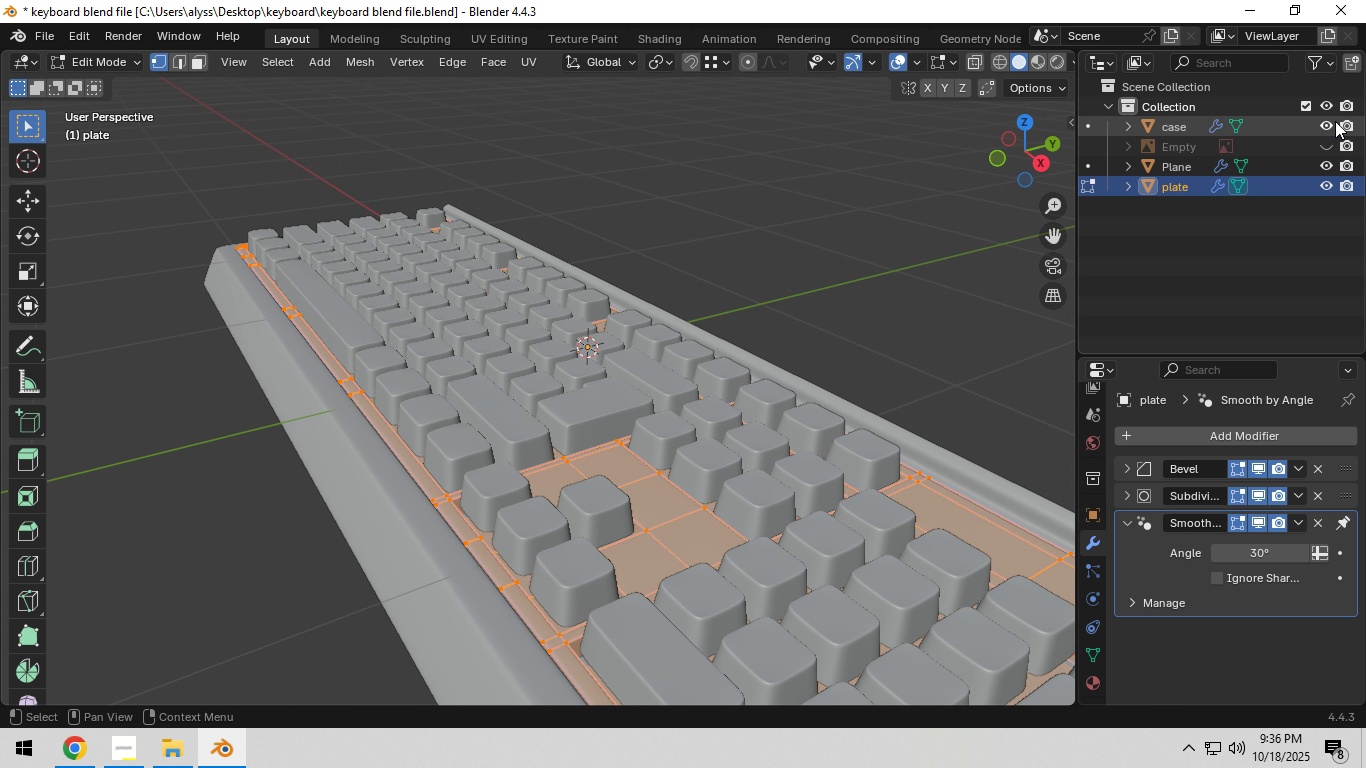 
left_click([1327, 122])
 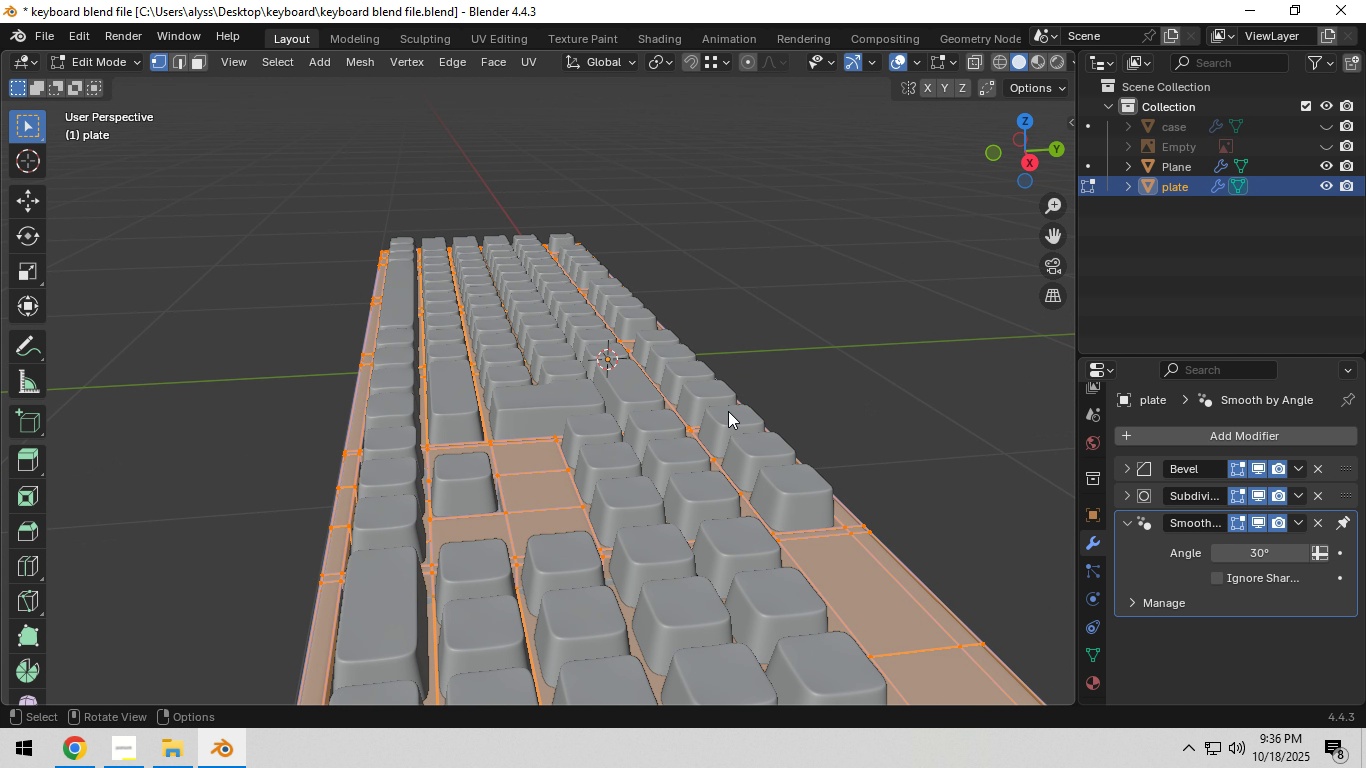 
key(Backquote)
 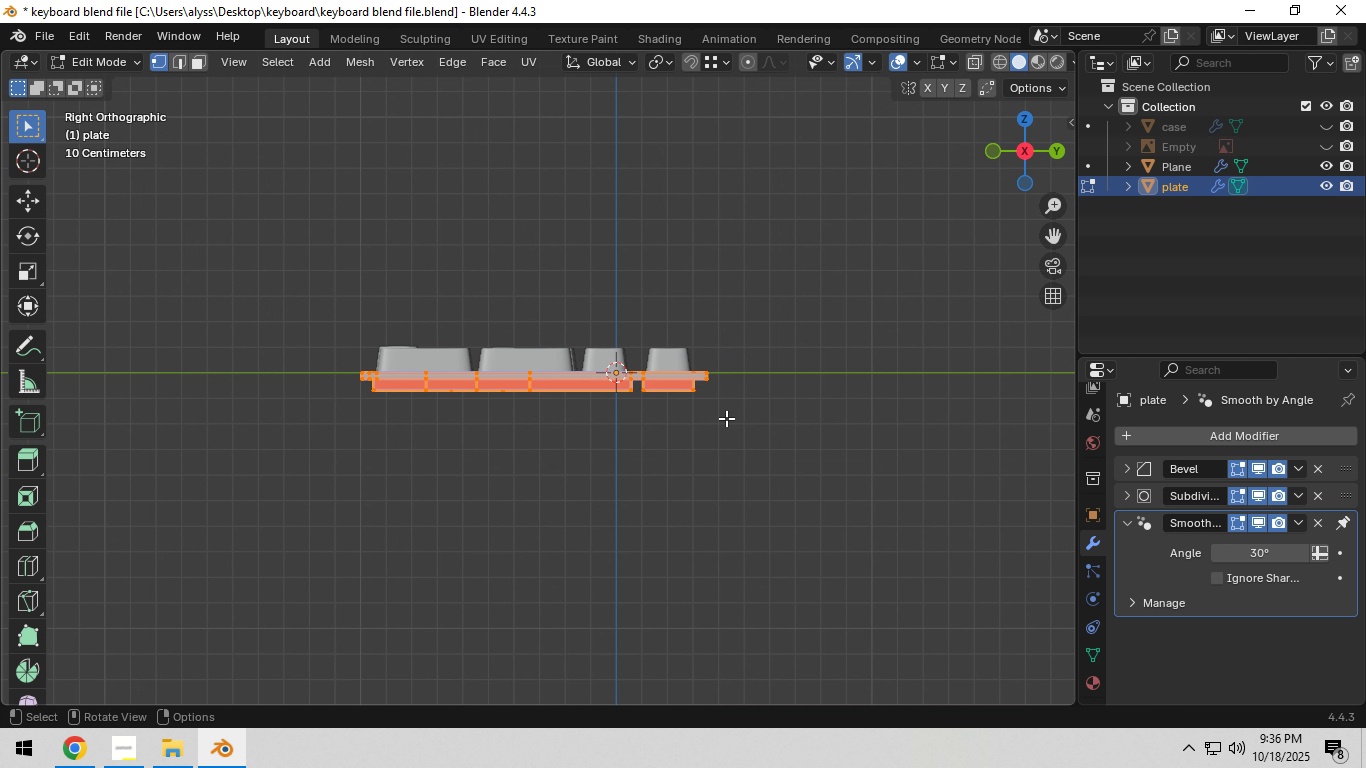 
scroll: coordinate [722, 424], scroll_direction: up, amount: 4.0
 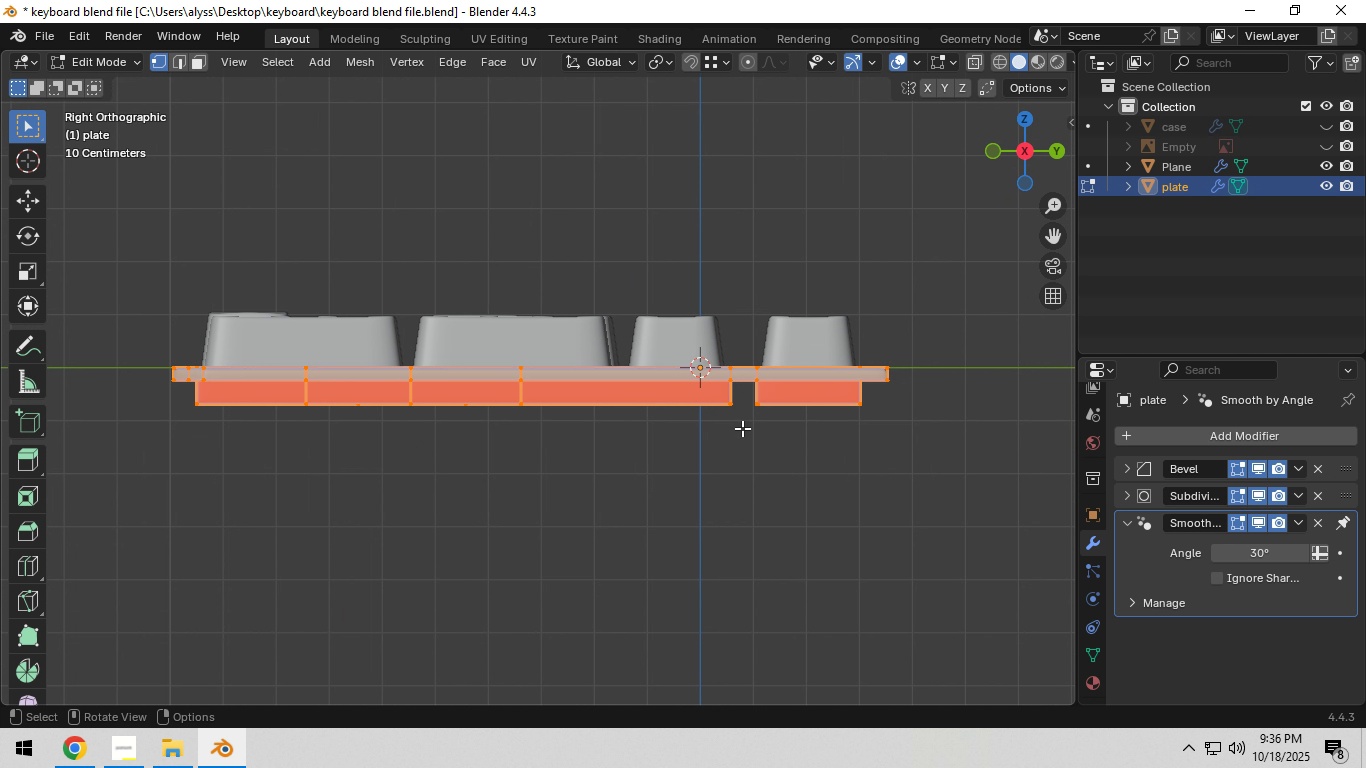 
key(Z)
 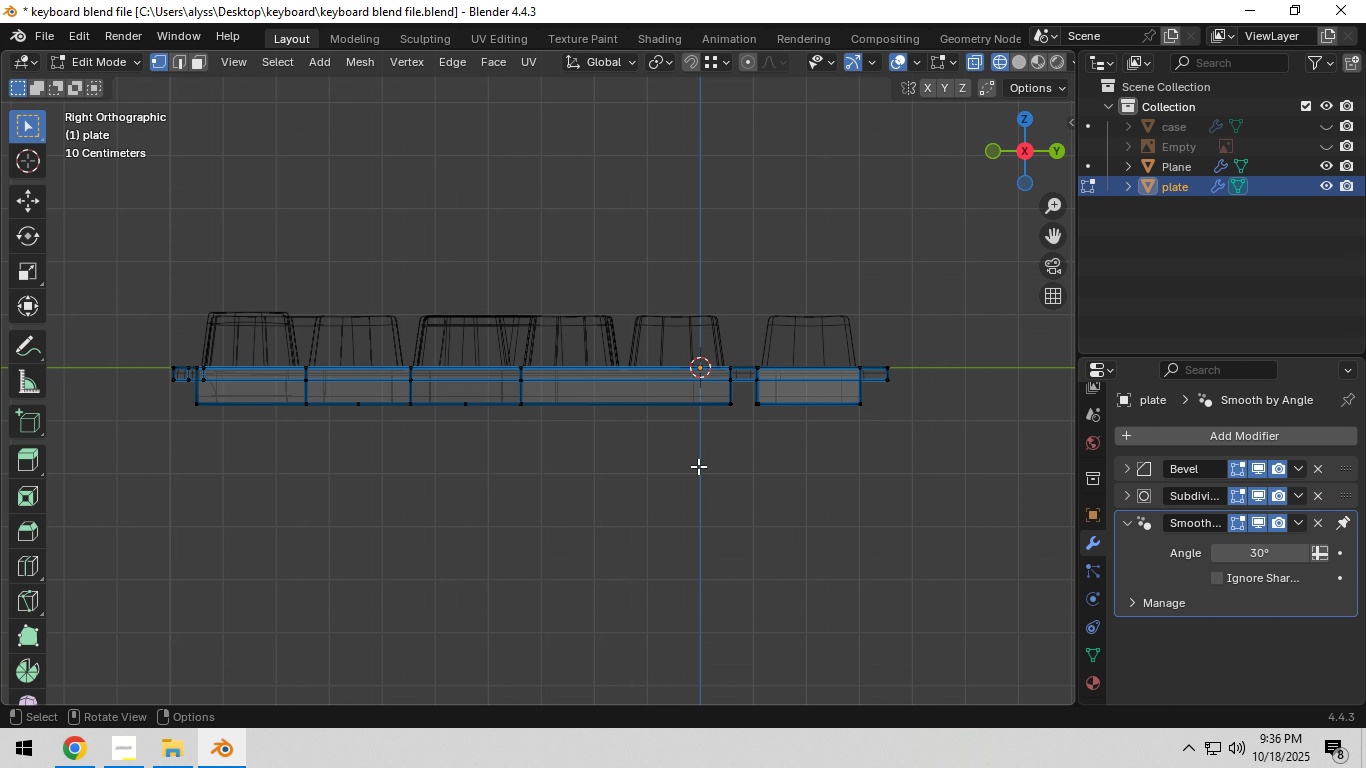 
key(Tab)
 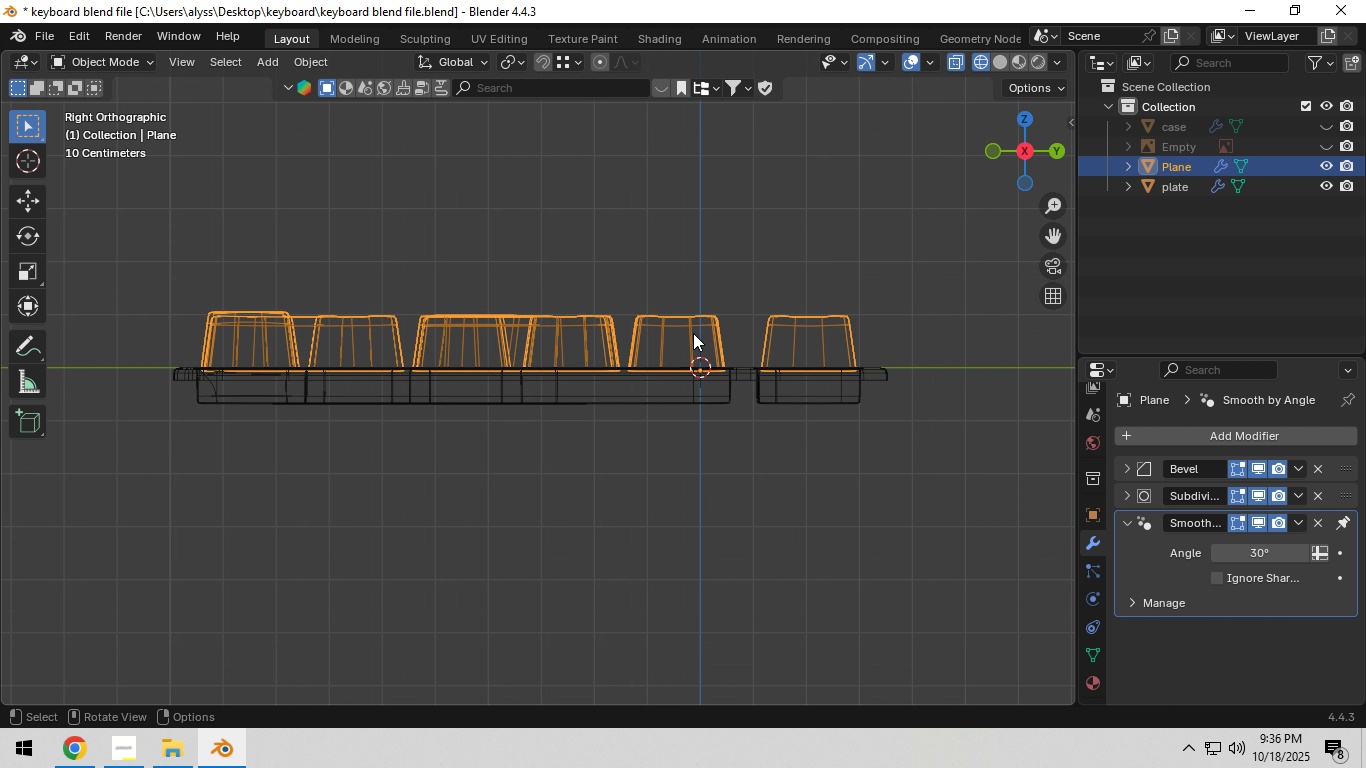 
left_click([692, 333])
 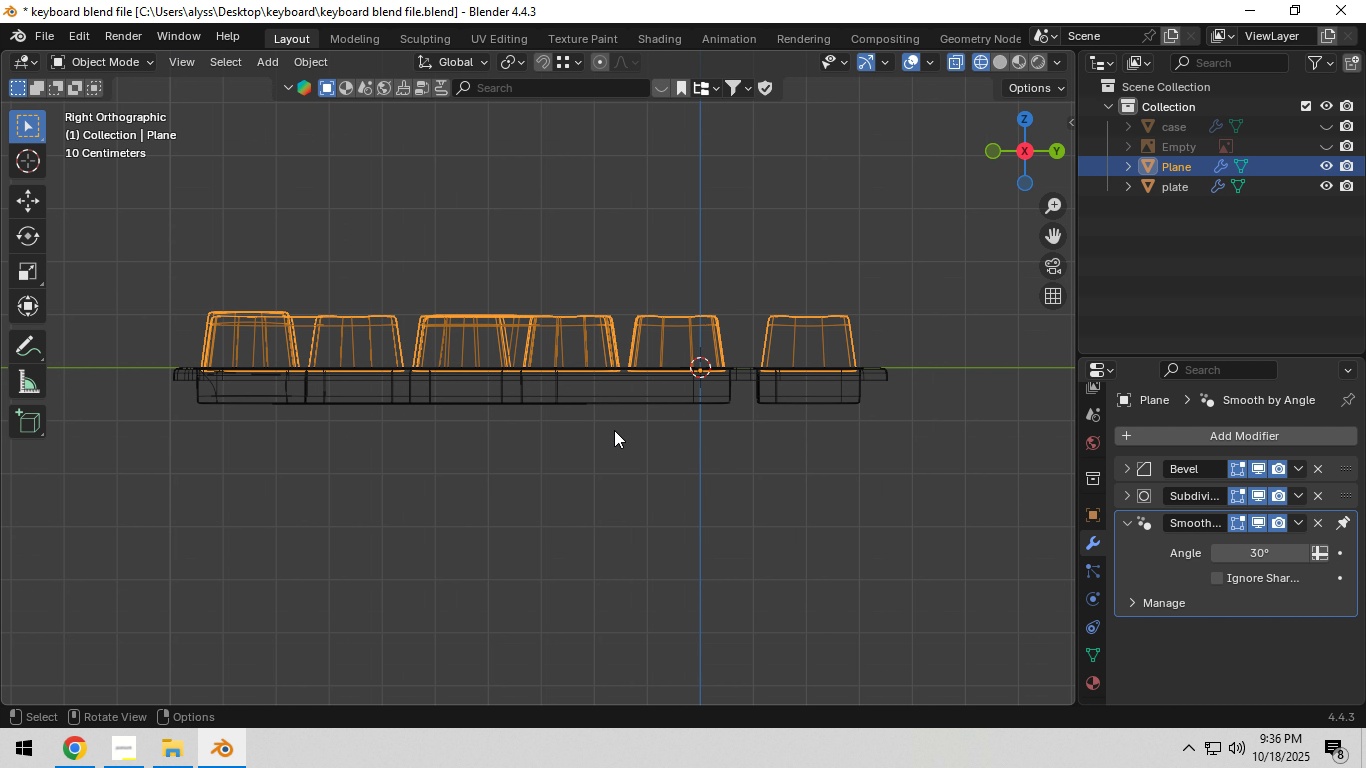 
hold_key(key=ShiftLeft, duration=0.44)
 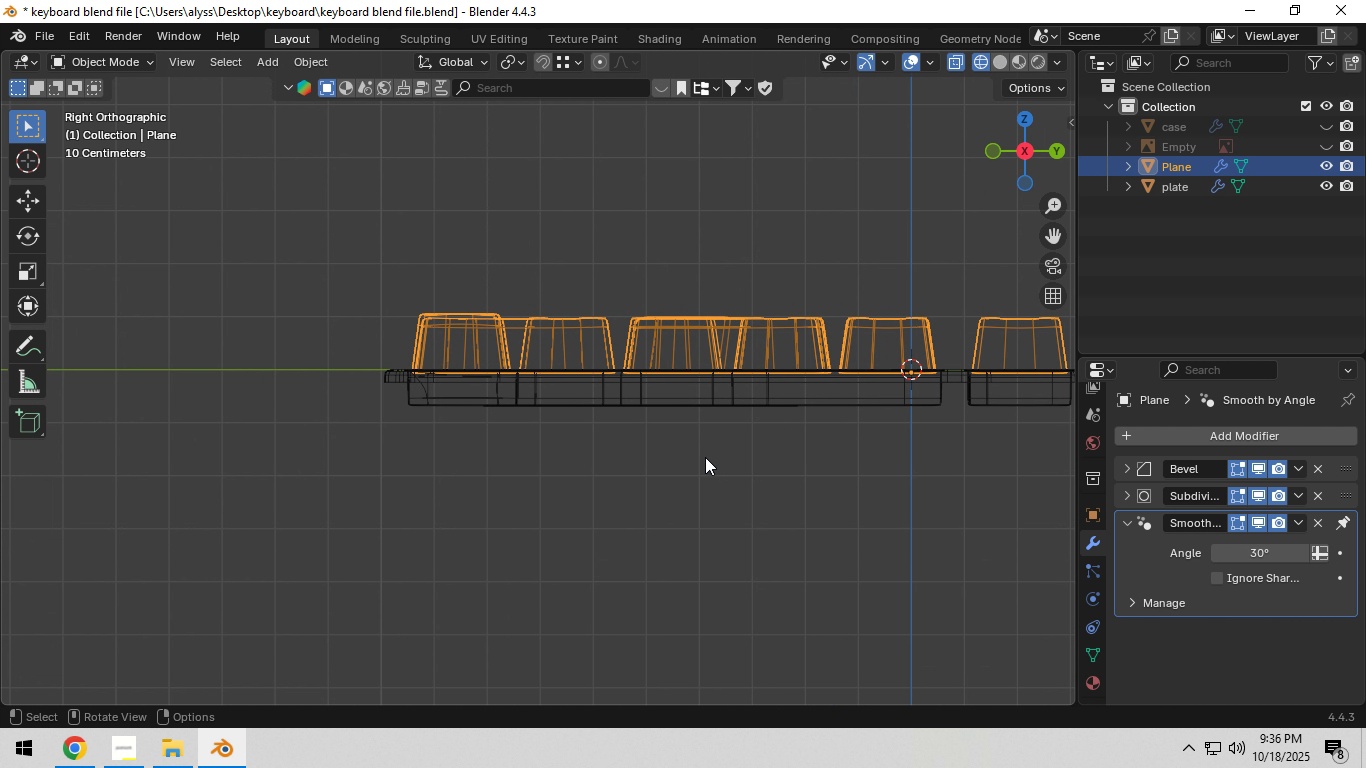 
scroll: coordinate [704, 457], scroll_direction: up, amount: 3.0
 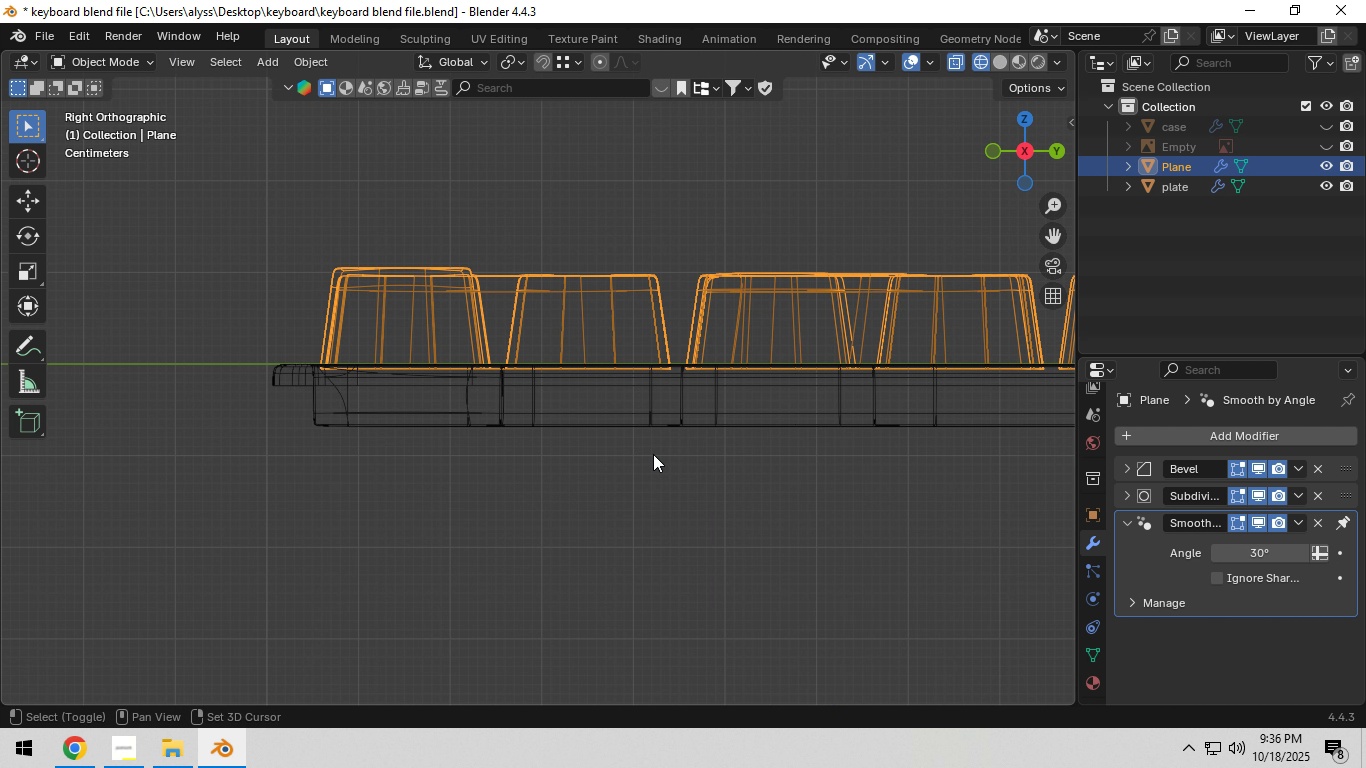 
hold_key(key=ShiftLeft, duration=0.42)
 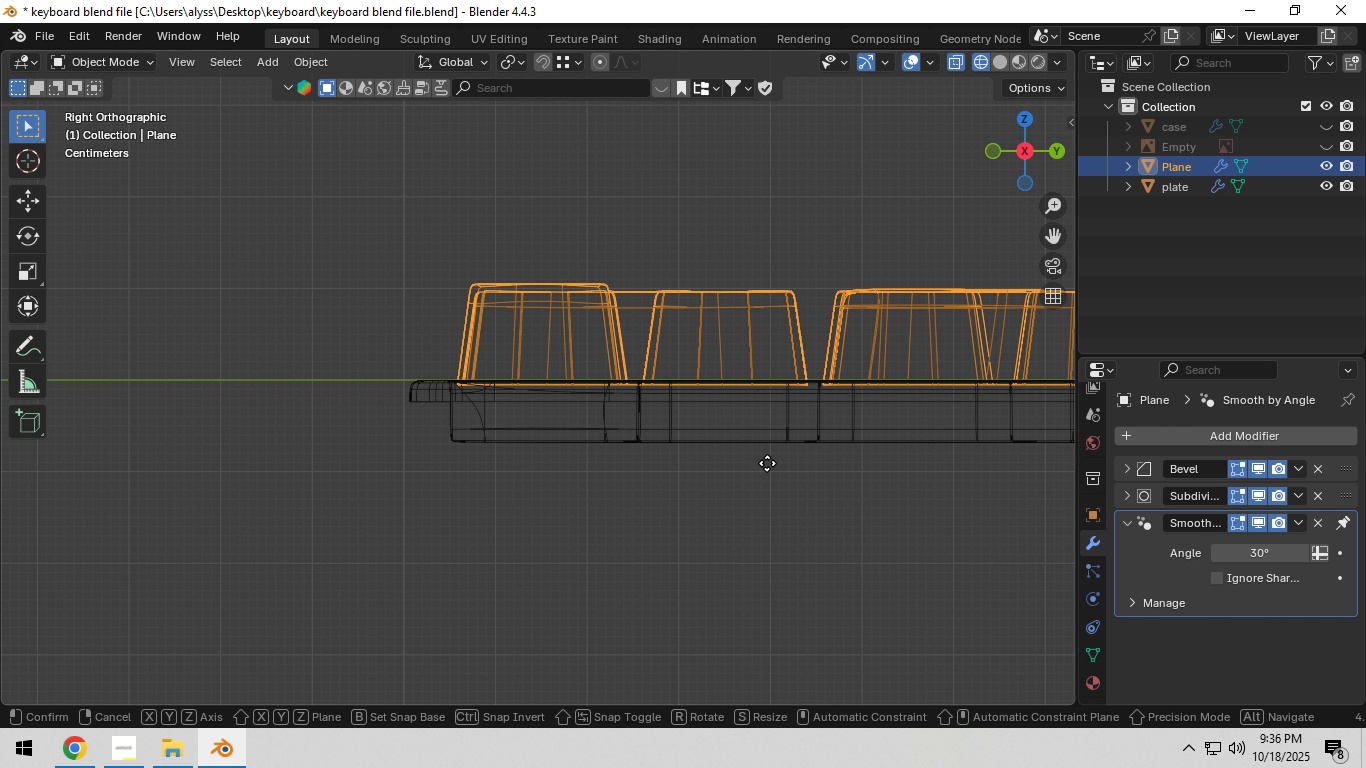 
type(gz)
 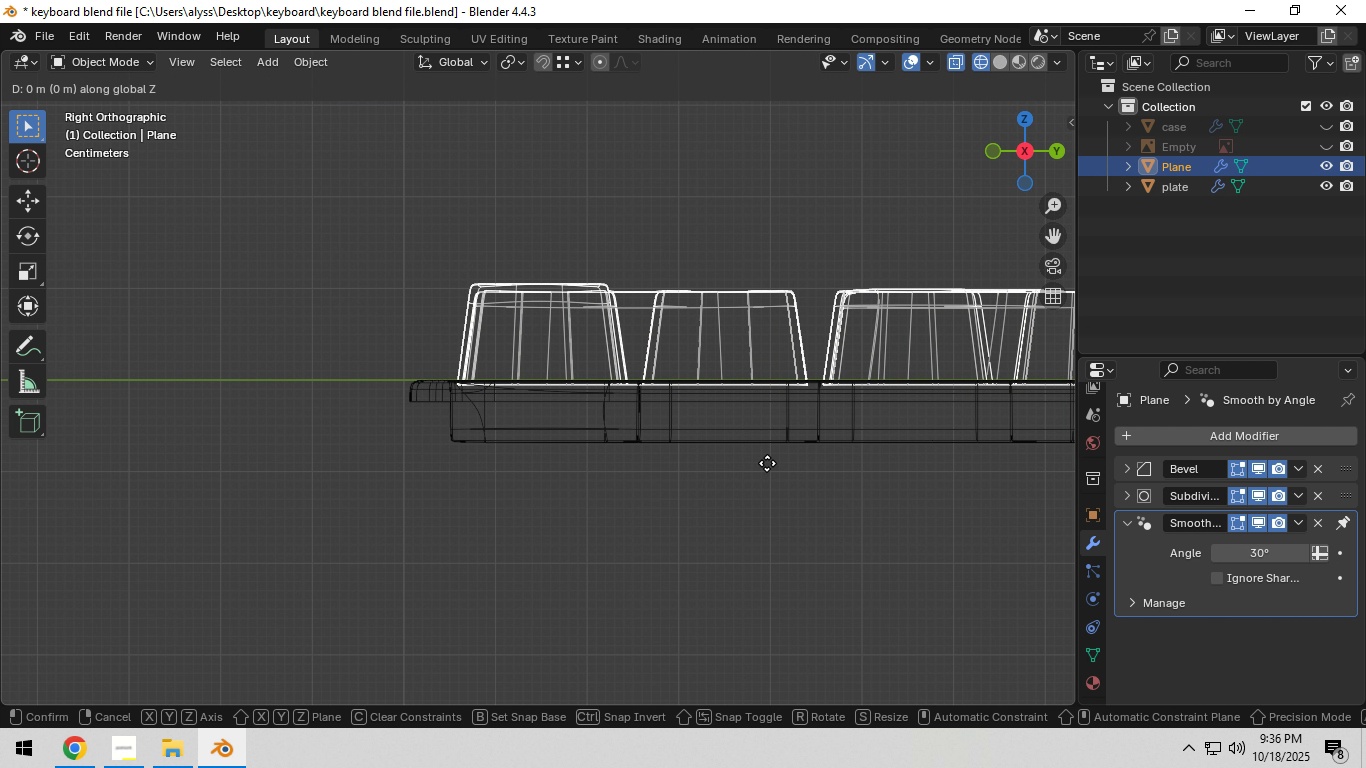 
hold_key(key=ShiftLeft, duration=1.52)
 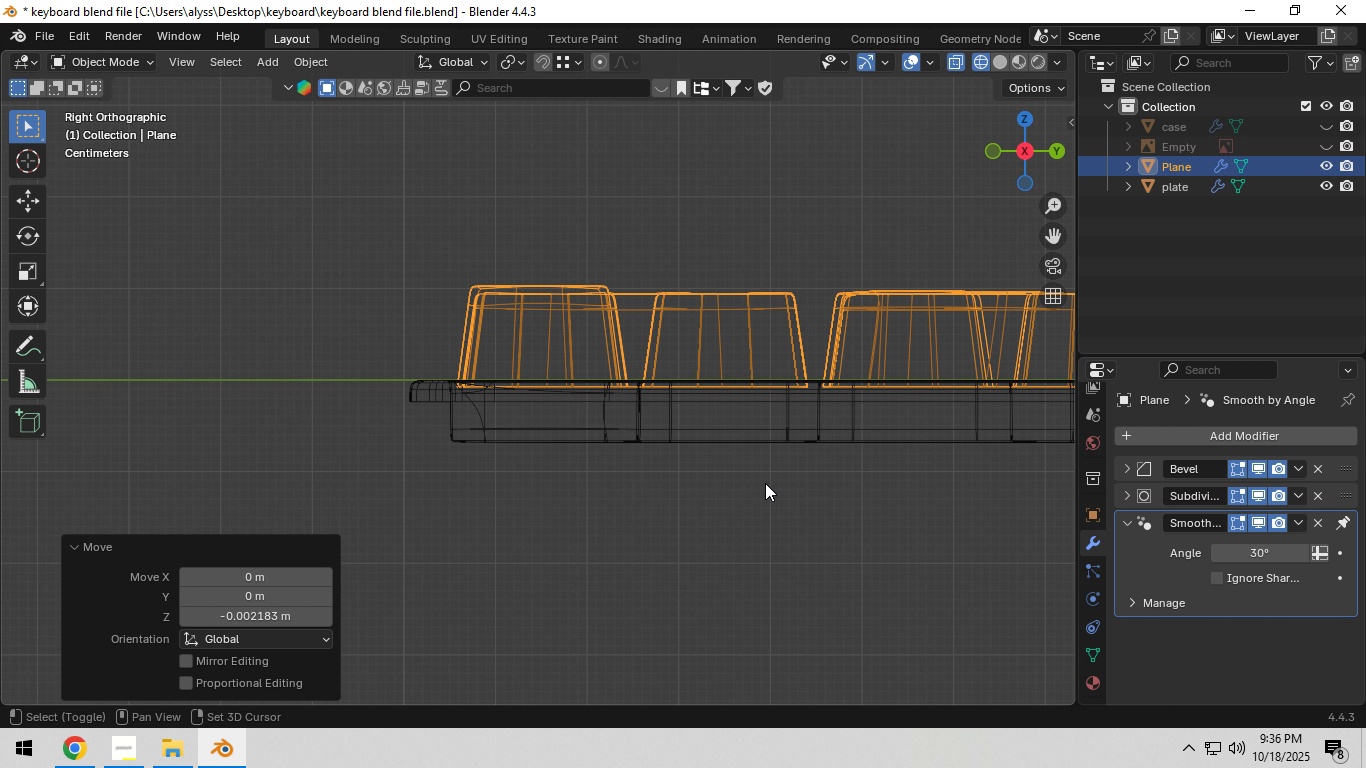 
hold_key(key=ShiftLeft, duration=0.41)
left_click([765, 483])
 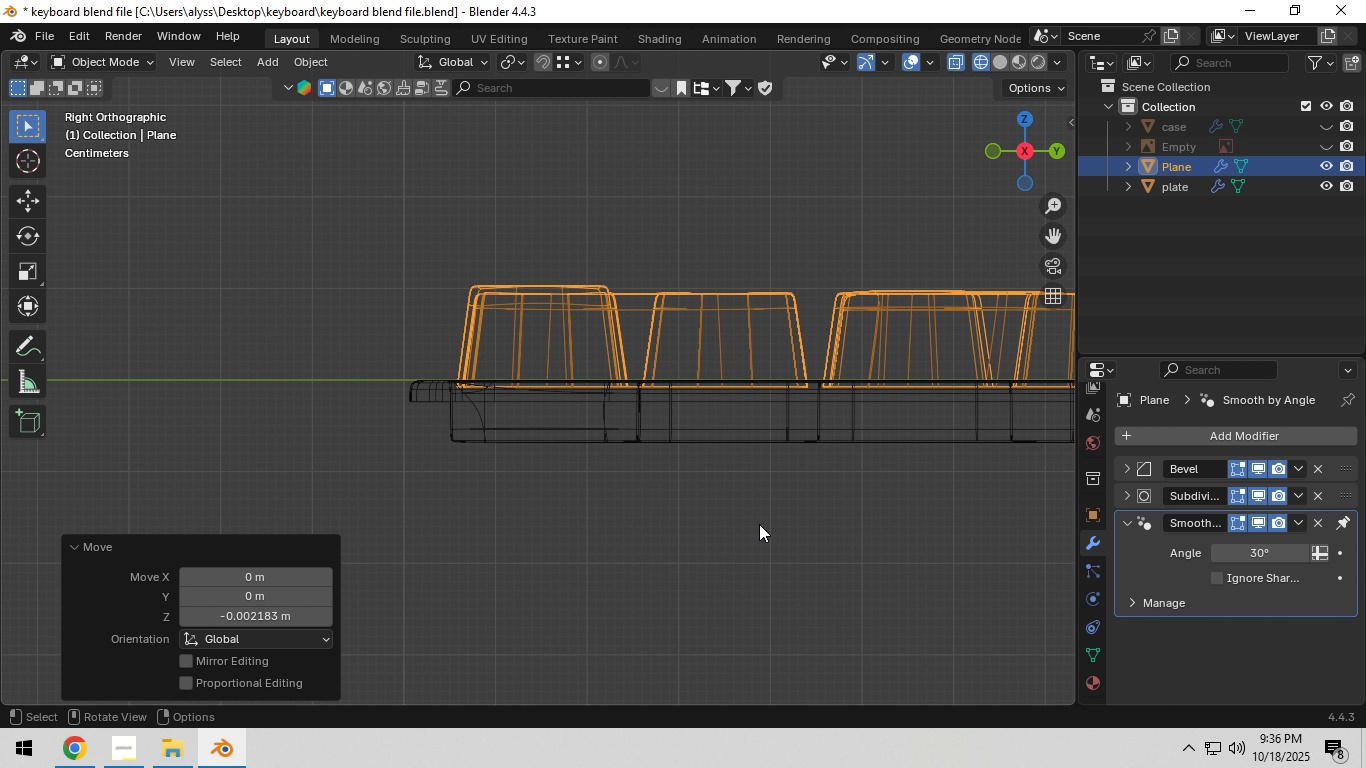 
double_click([759, 524])
 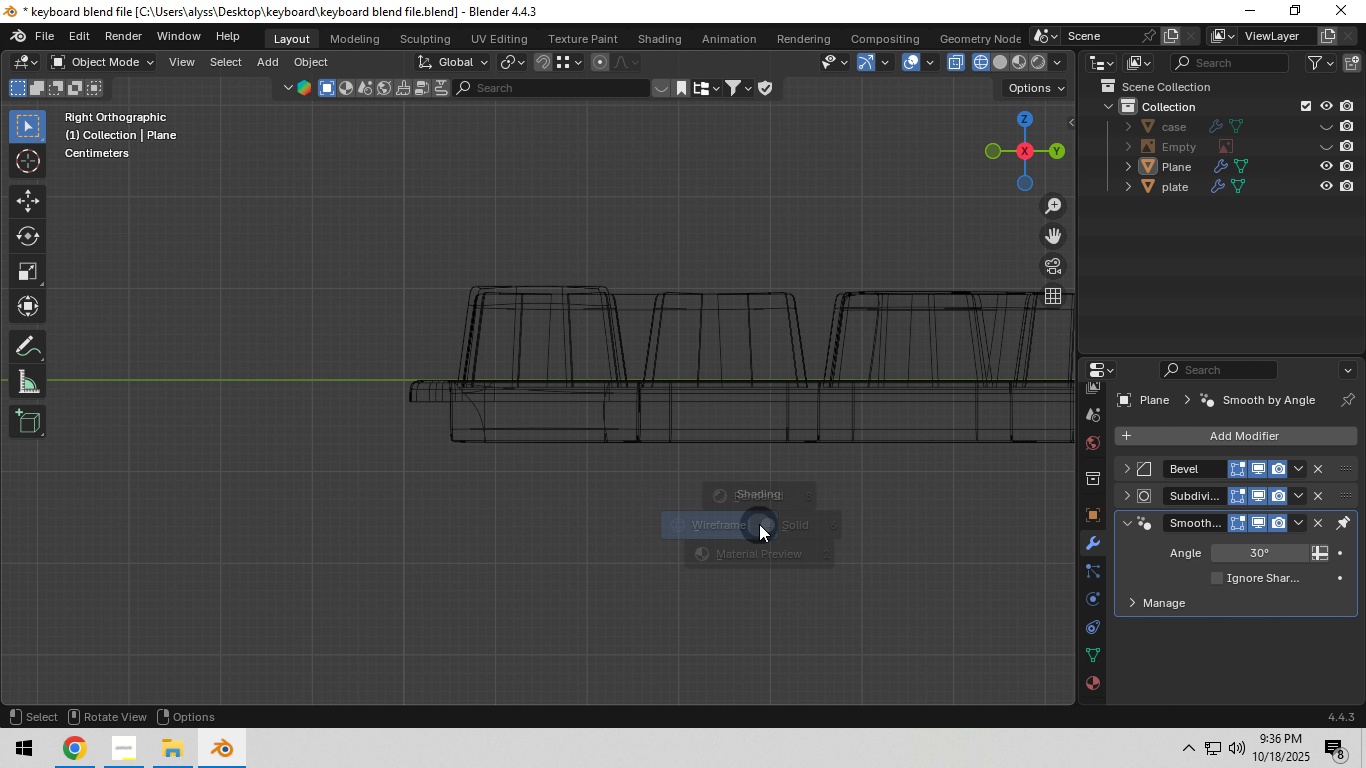 
key(Z)
 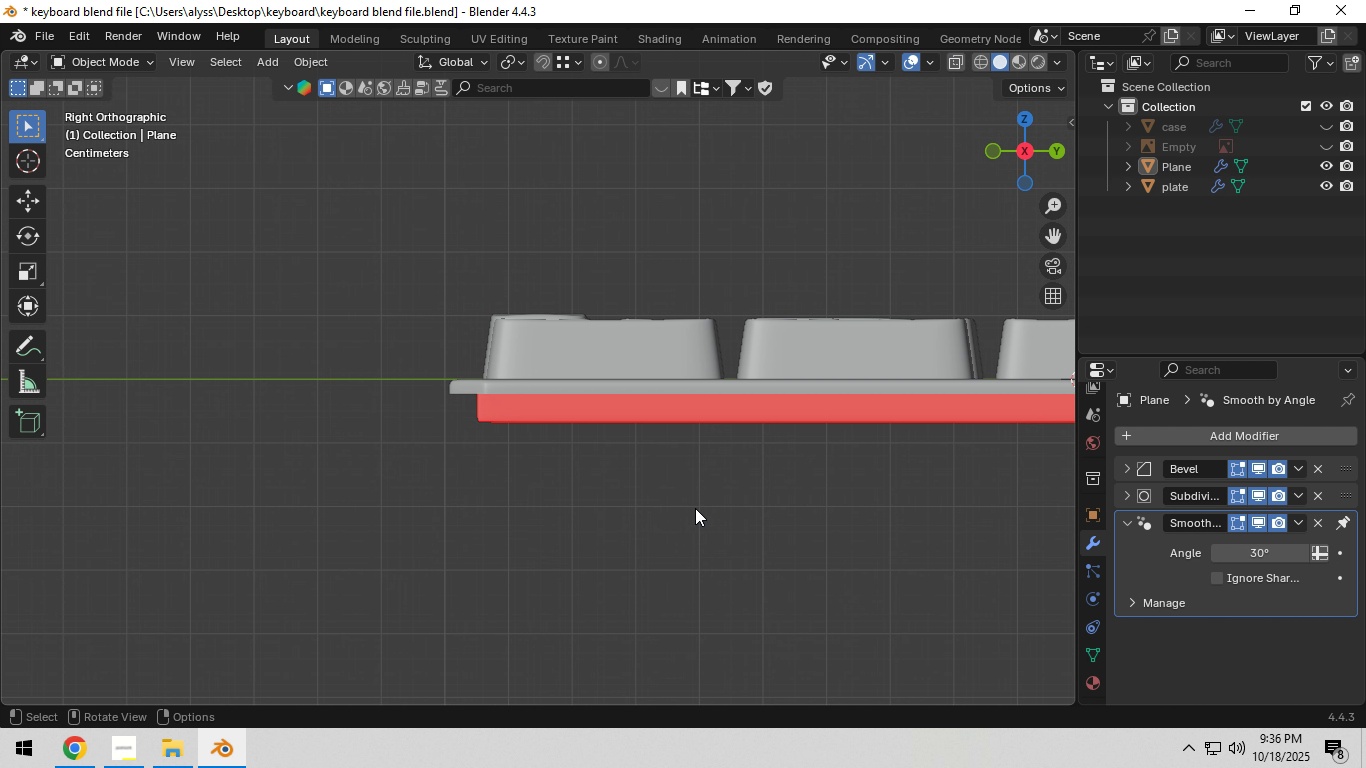 
scroll: coordinate [782, 494], scroll_direction: down, amount: 10.0
 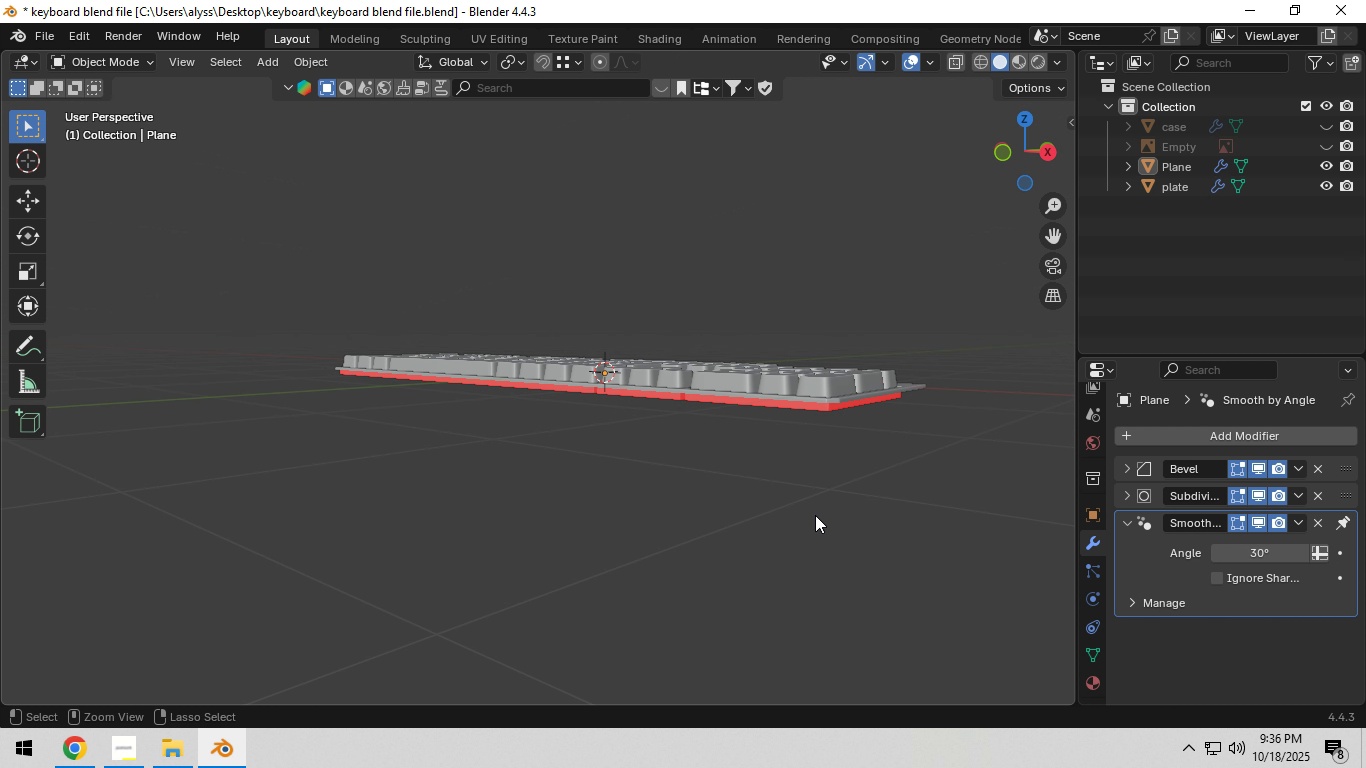 
left_click([814, 515])
 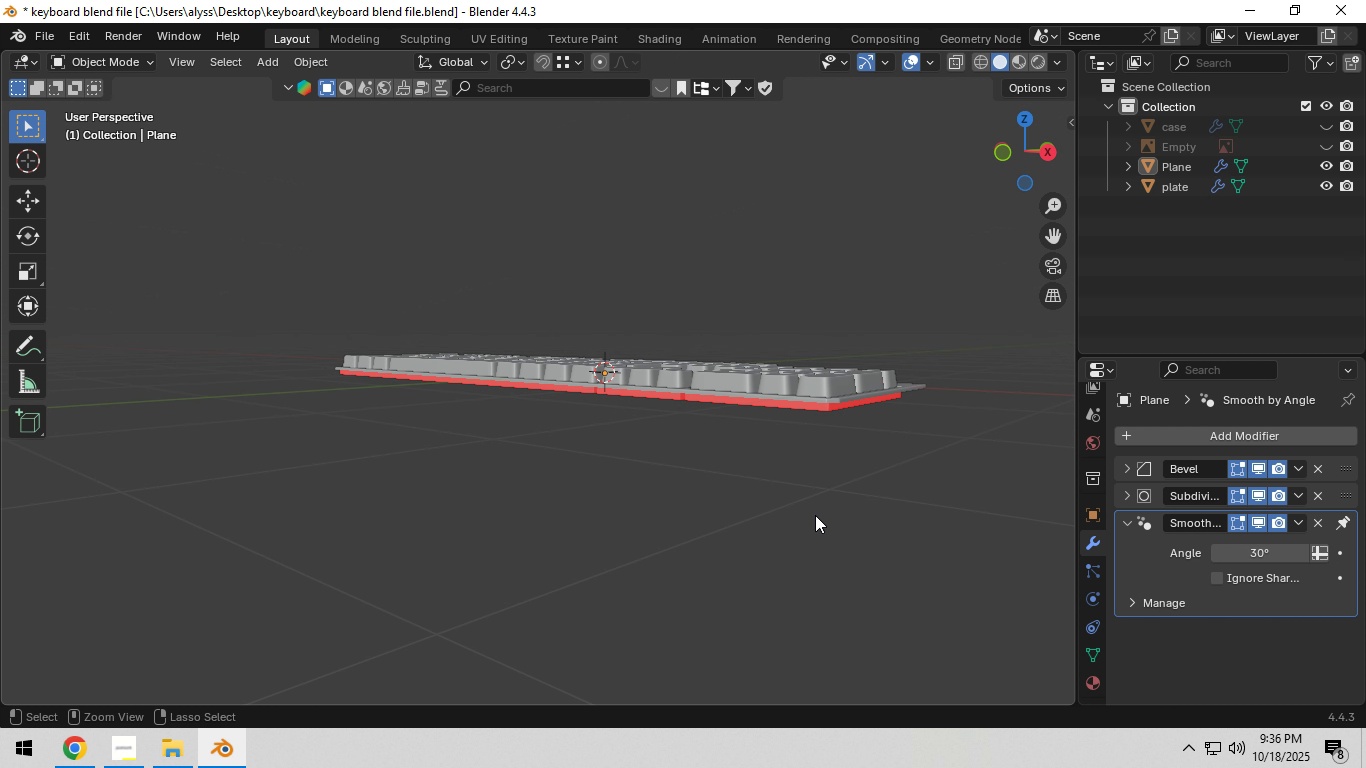 
key(Control+S)
 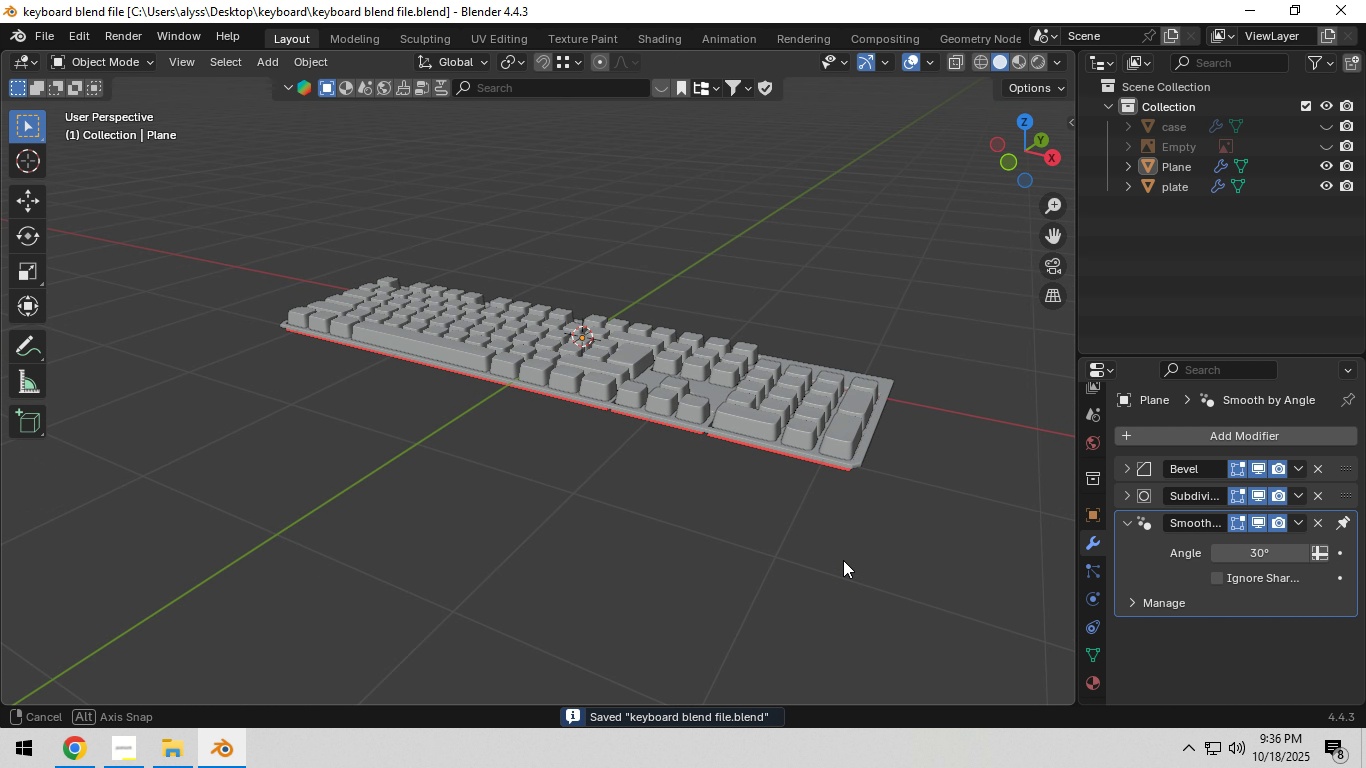 
scroll: coordinate [840, 558], scroll_direction: up, amount: 4.0
 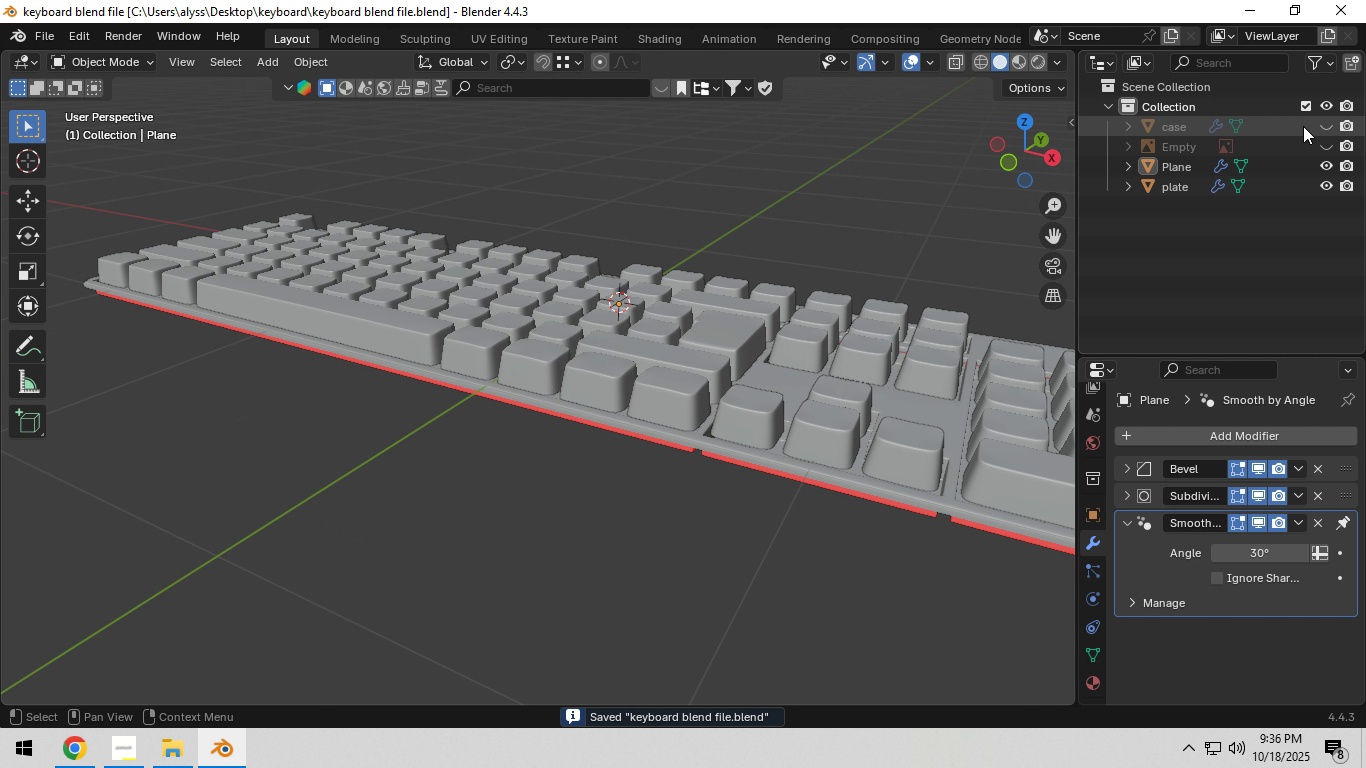 
left_click([1324, 130])
 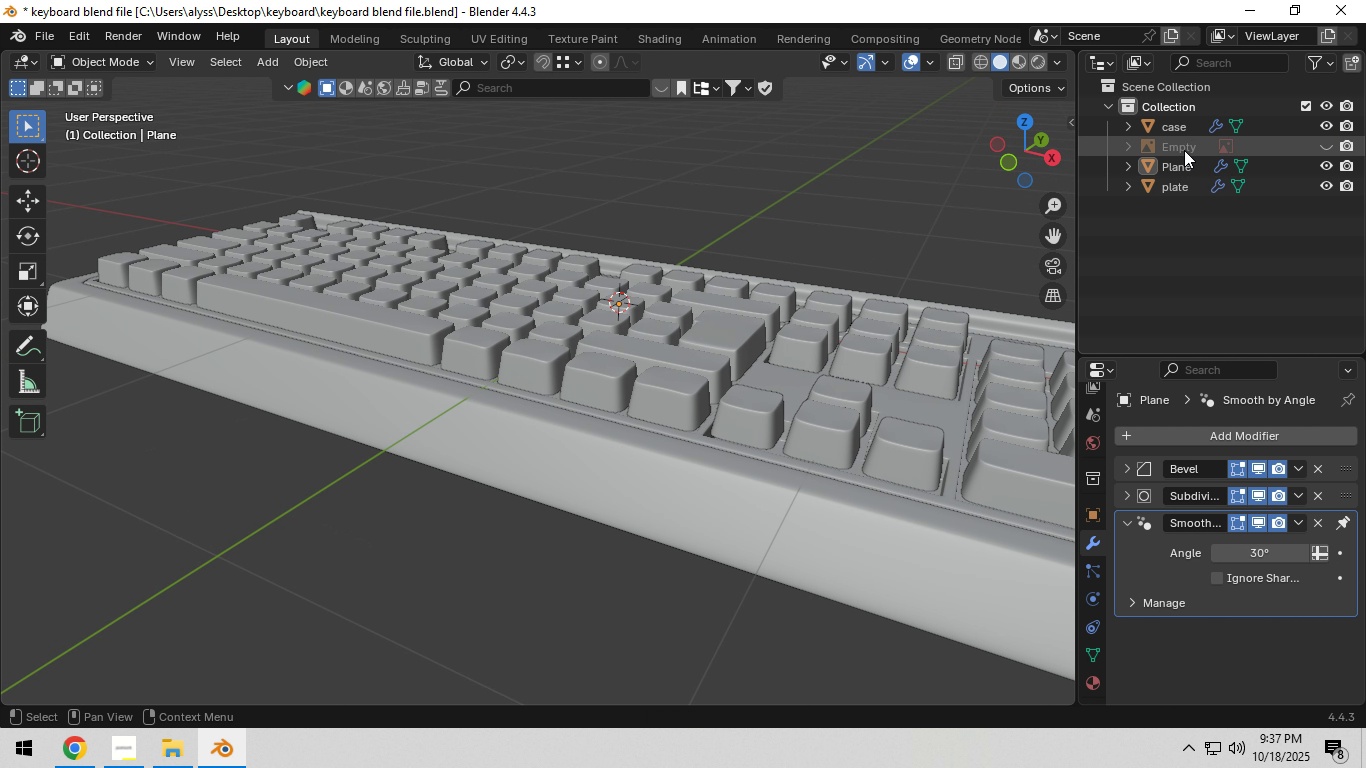 
double_click([1182, 170])
 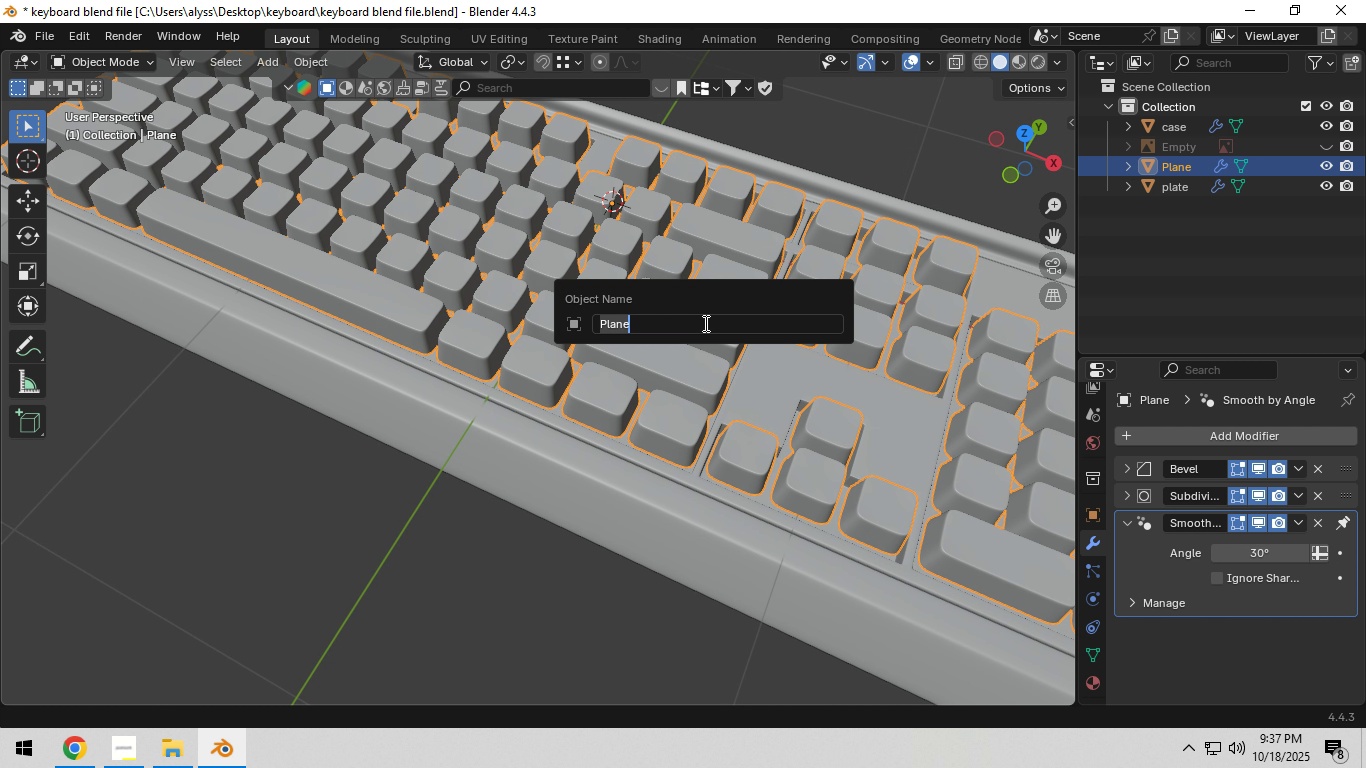 
type([F2]keys)
 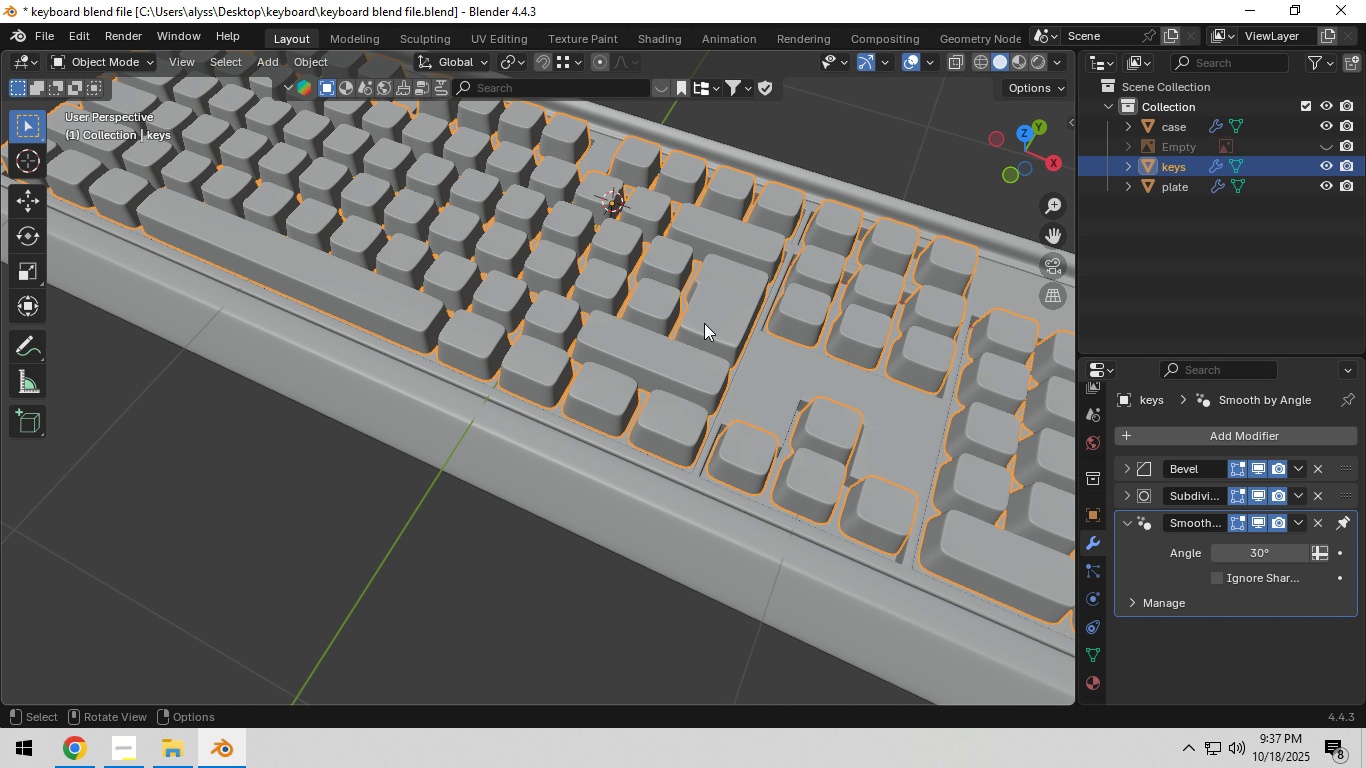 
key(Enter)
 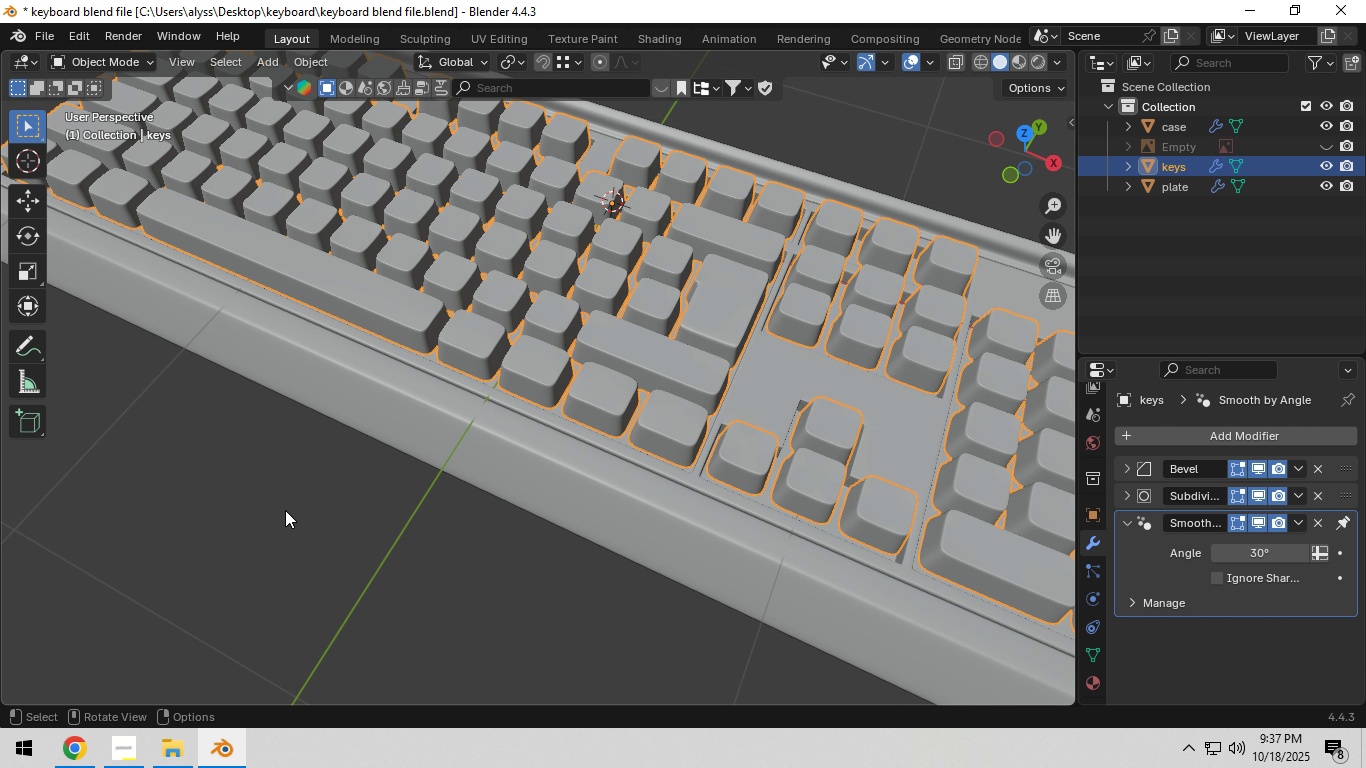 
left_click([281, 514])
 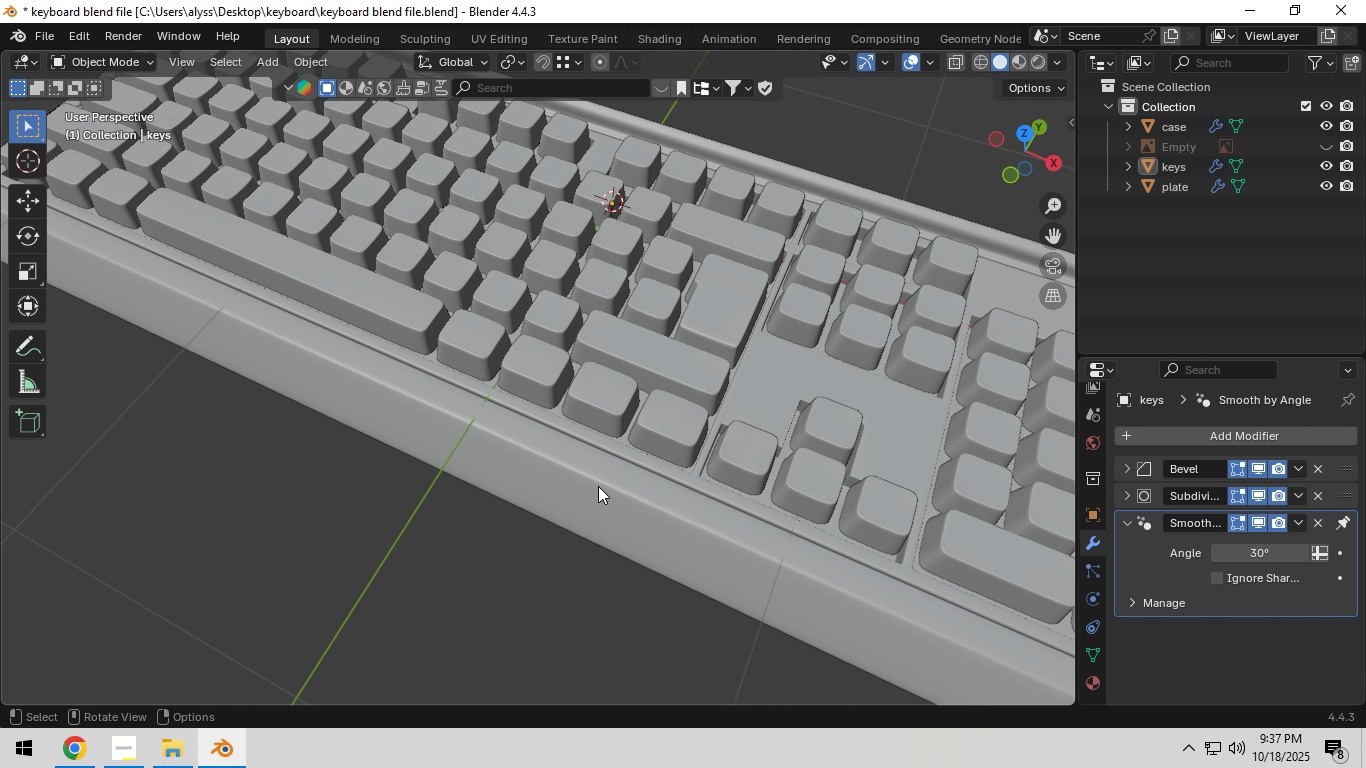 
hold_key(key=ShiftLeft, duration=1.32)
left_click([652, 426])
 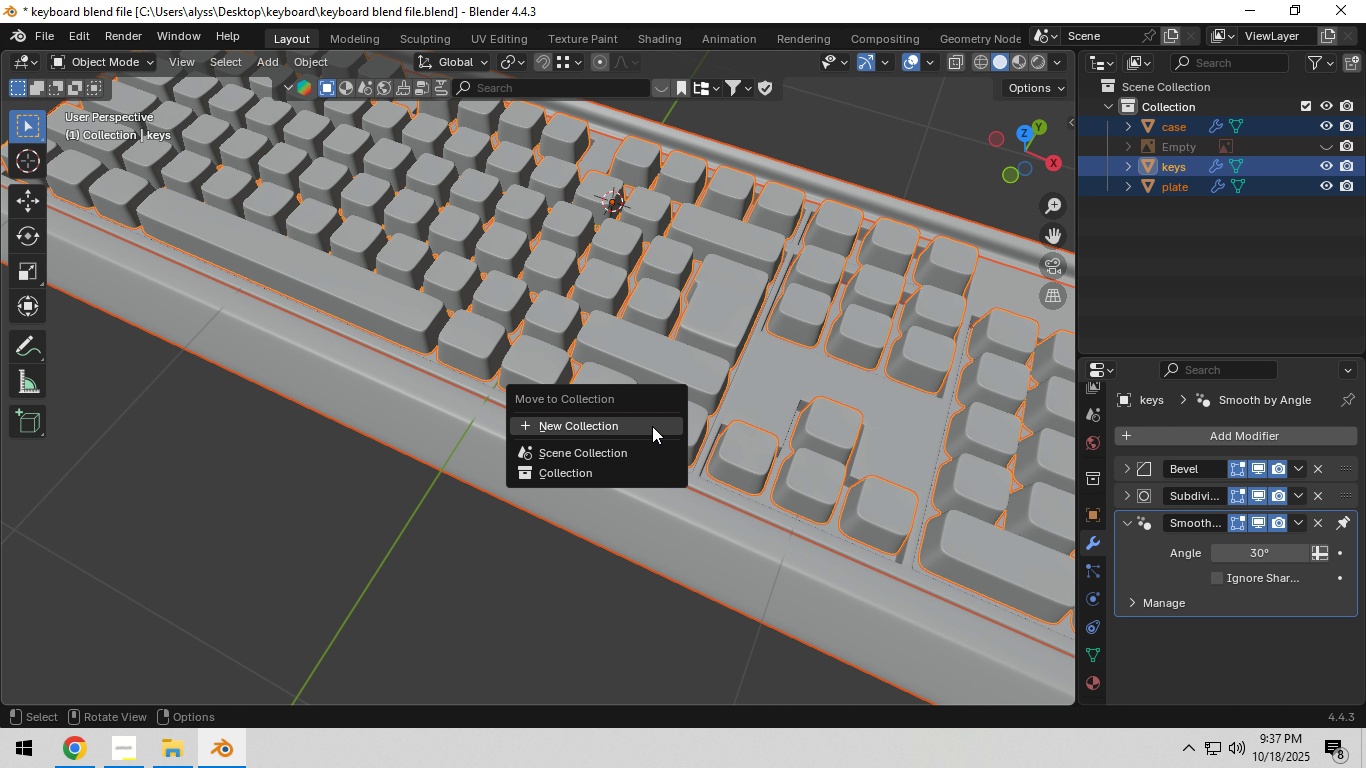 
type(mkeyboard)
 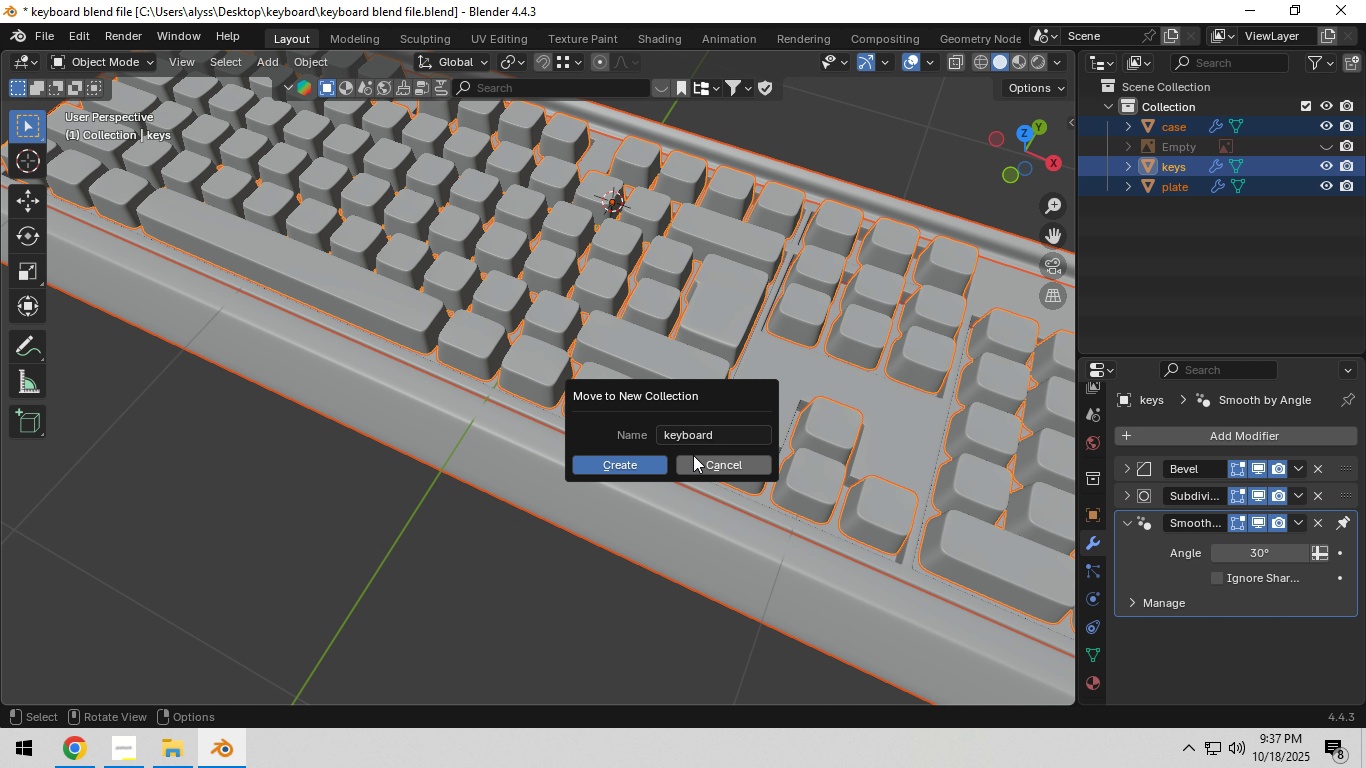 
key(Enter)
 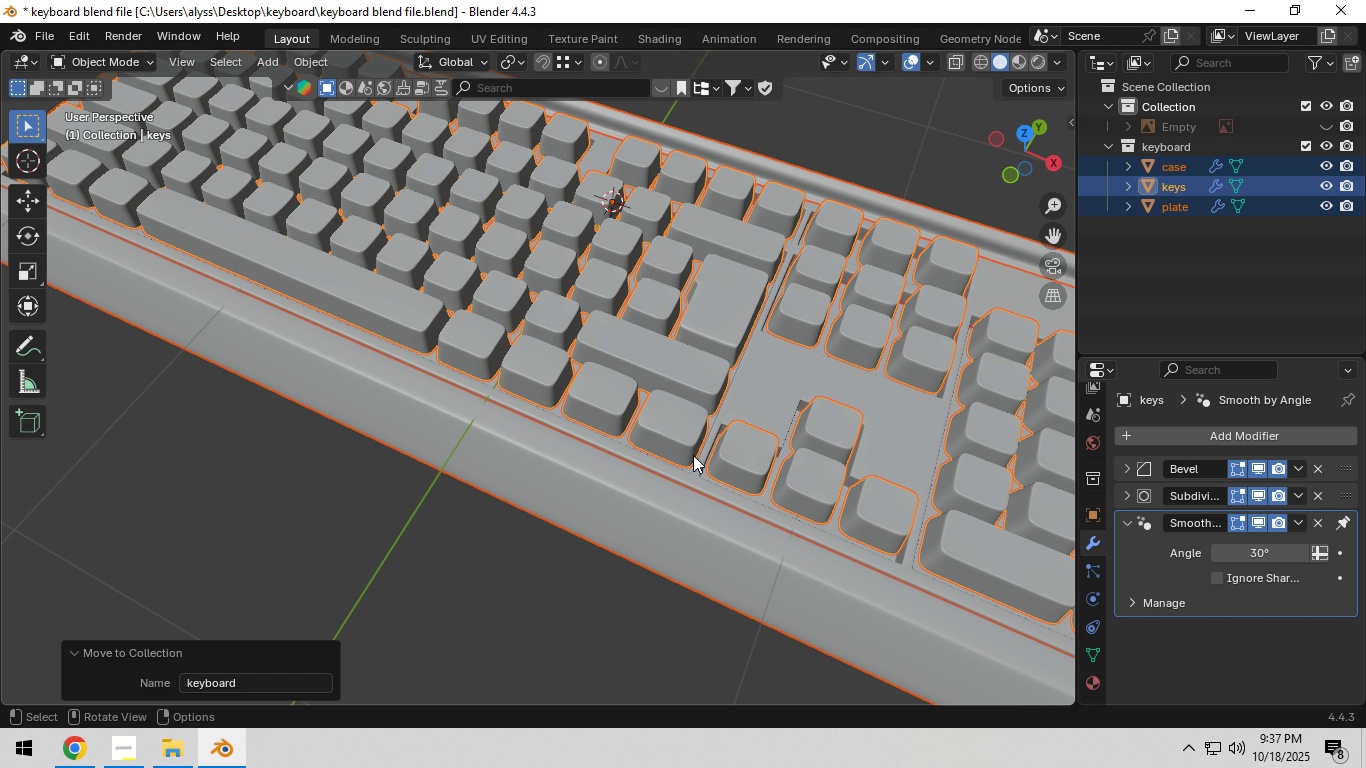 
key(Enter)
 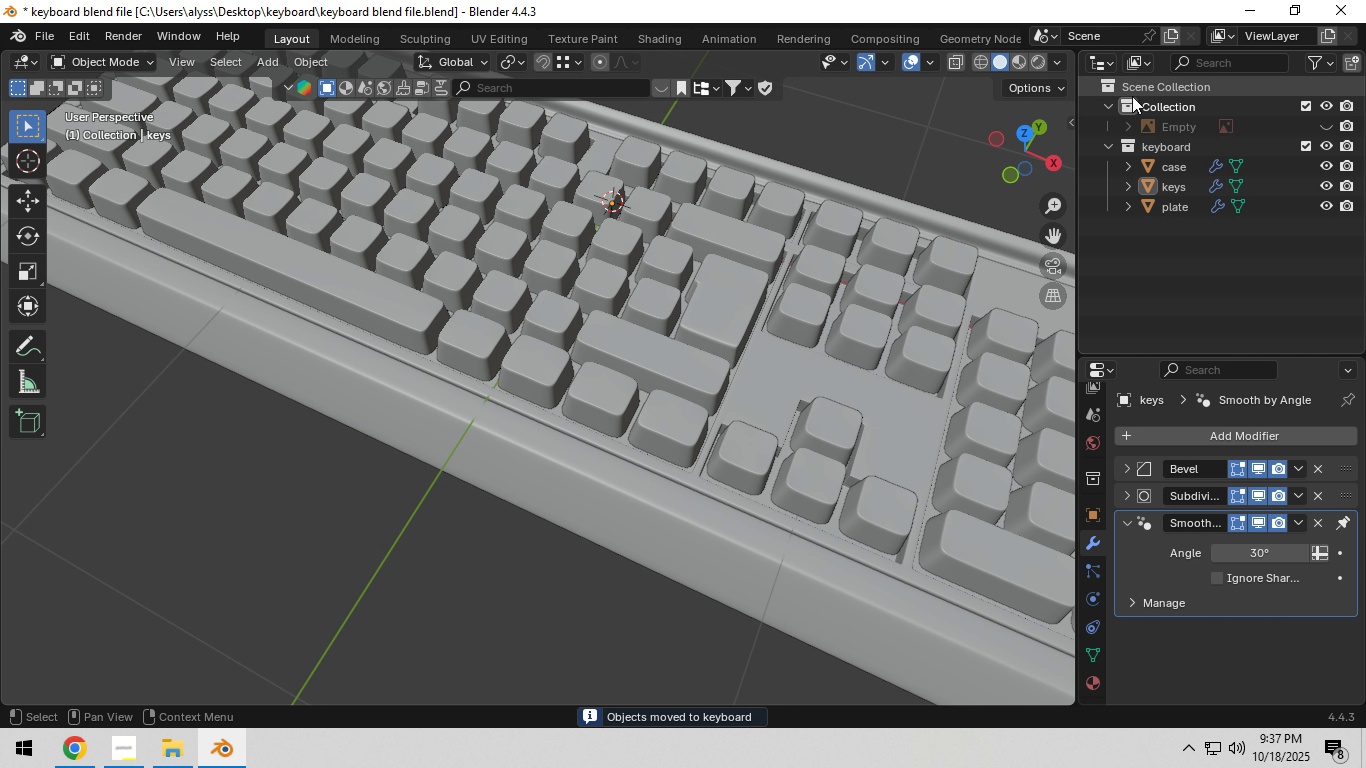 
left_click([1110, 103])
 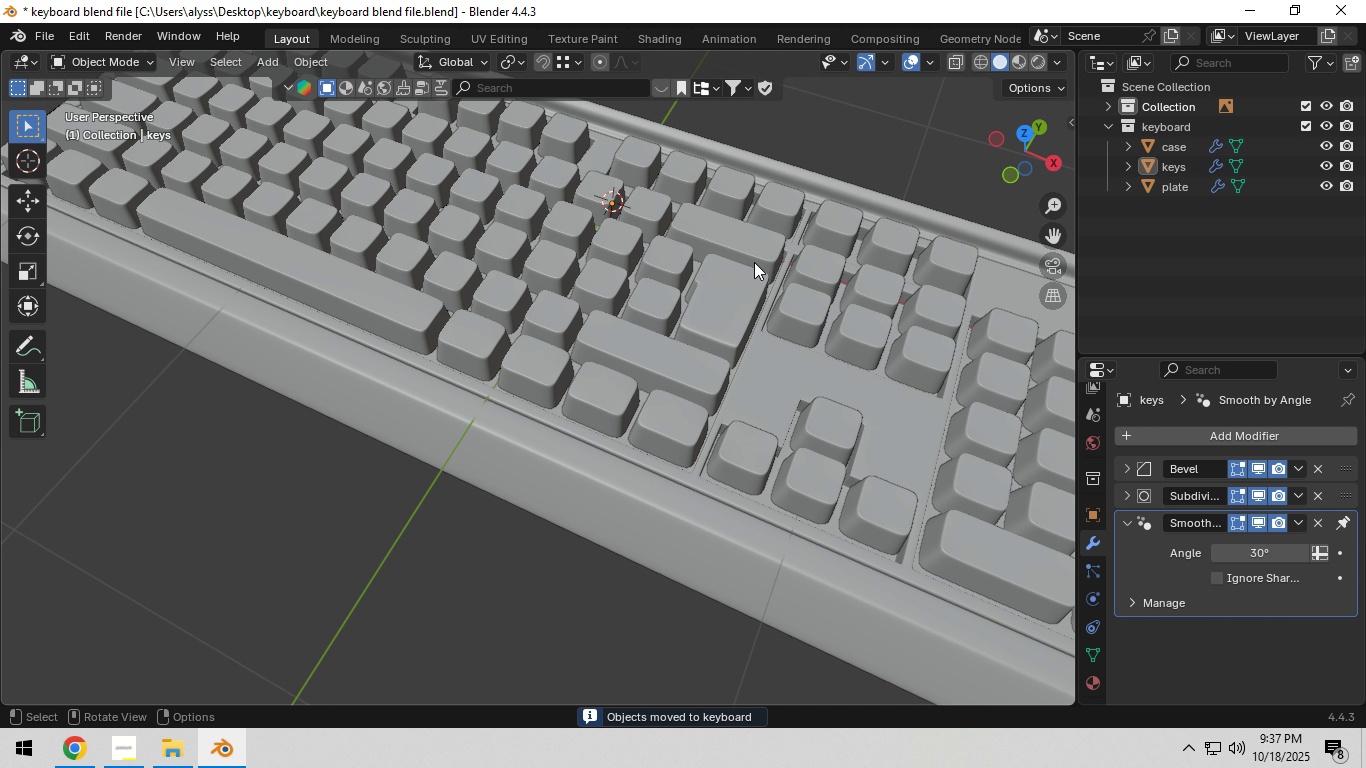 
scroll: coordinate [738, 274], scroll_direction: down, amount: 2.0
 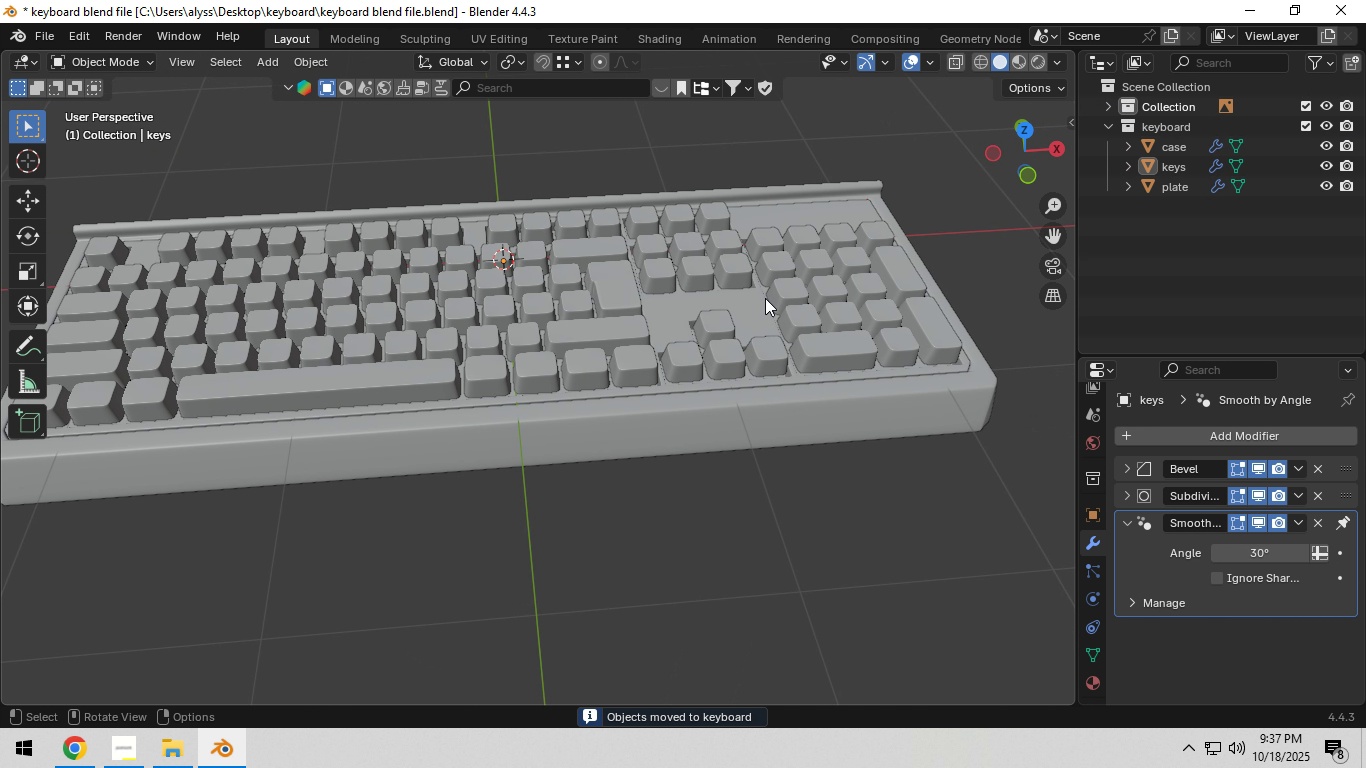 
key(Control+S)
 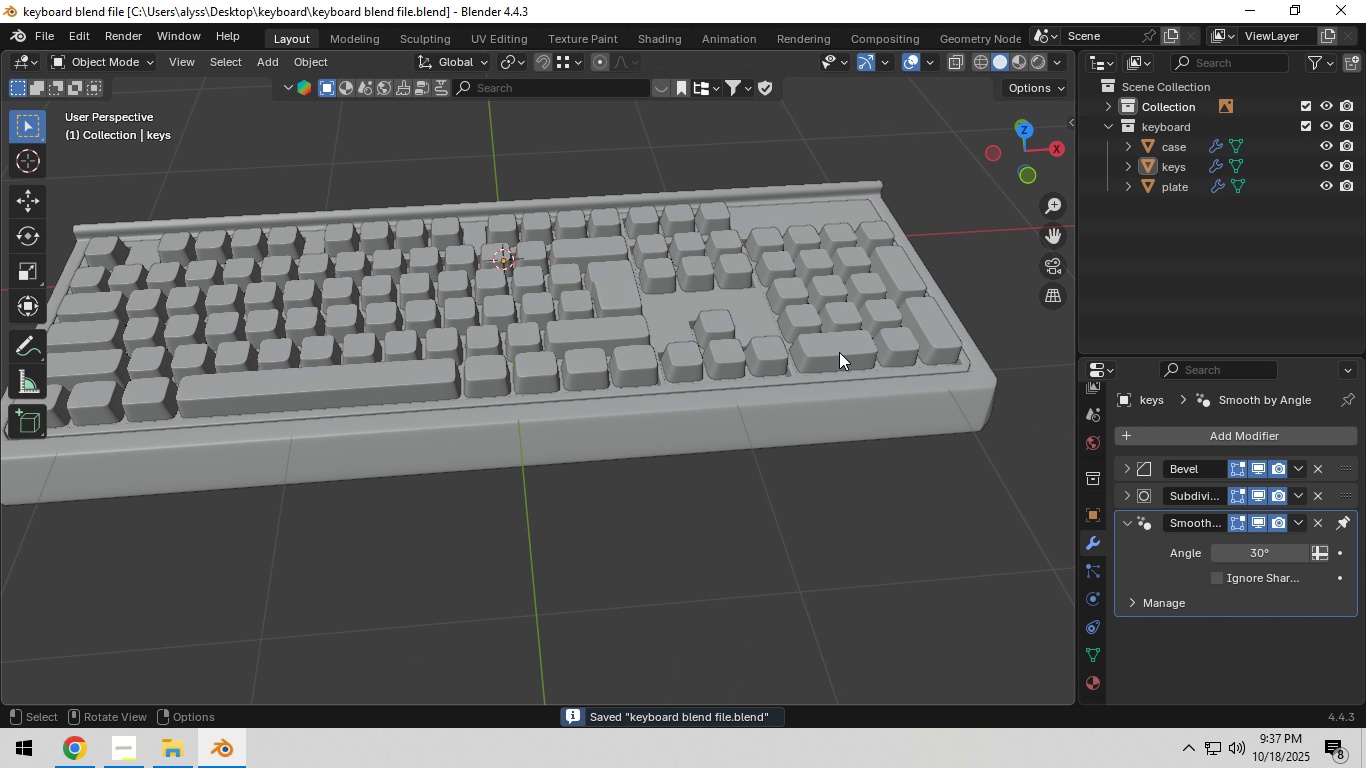 
key(Shift+ShiftLeft)
 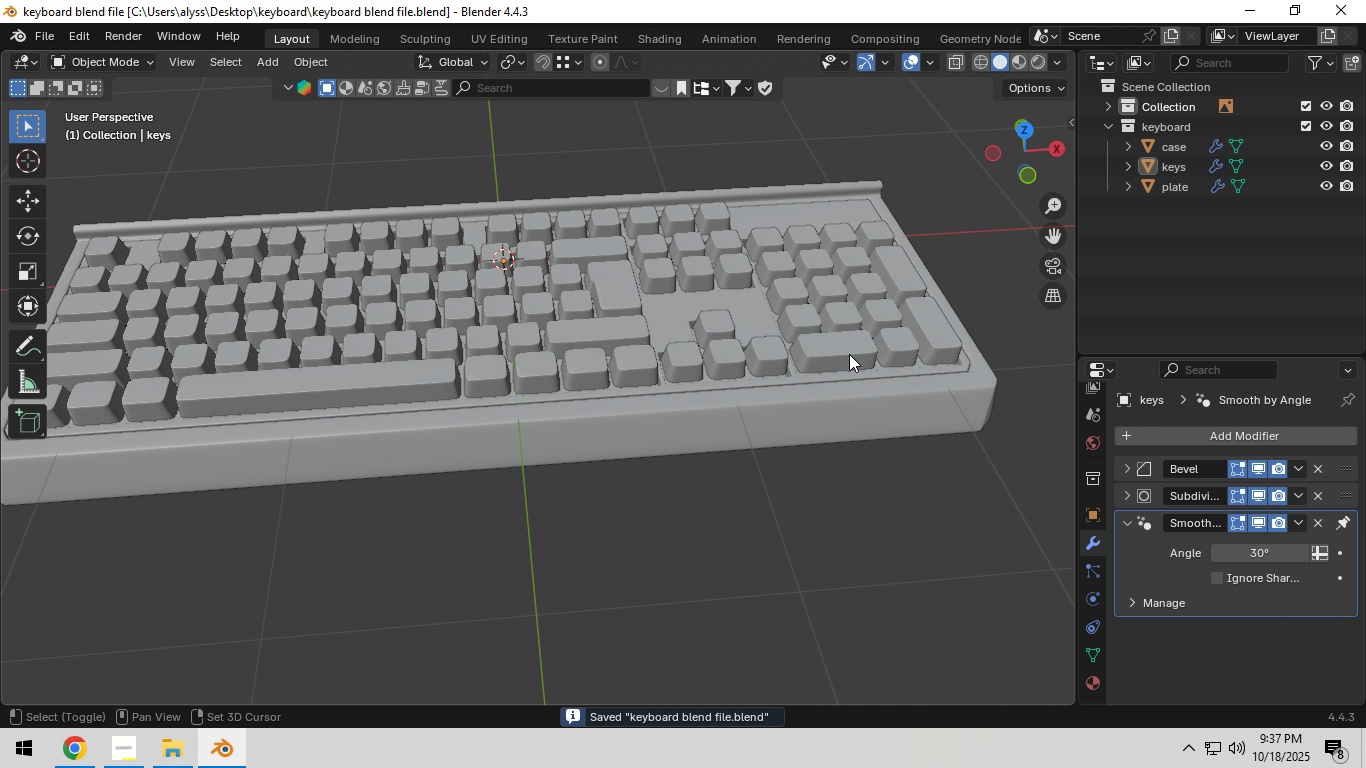 
hold_key(key=ShiftLeft, duration=0.78)
 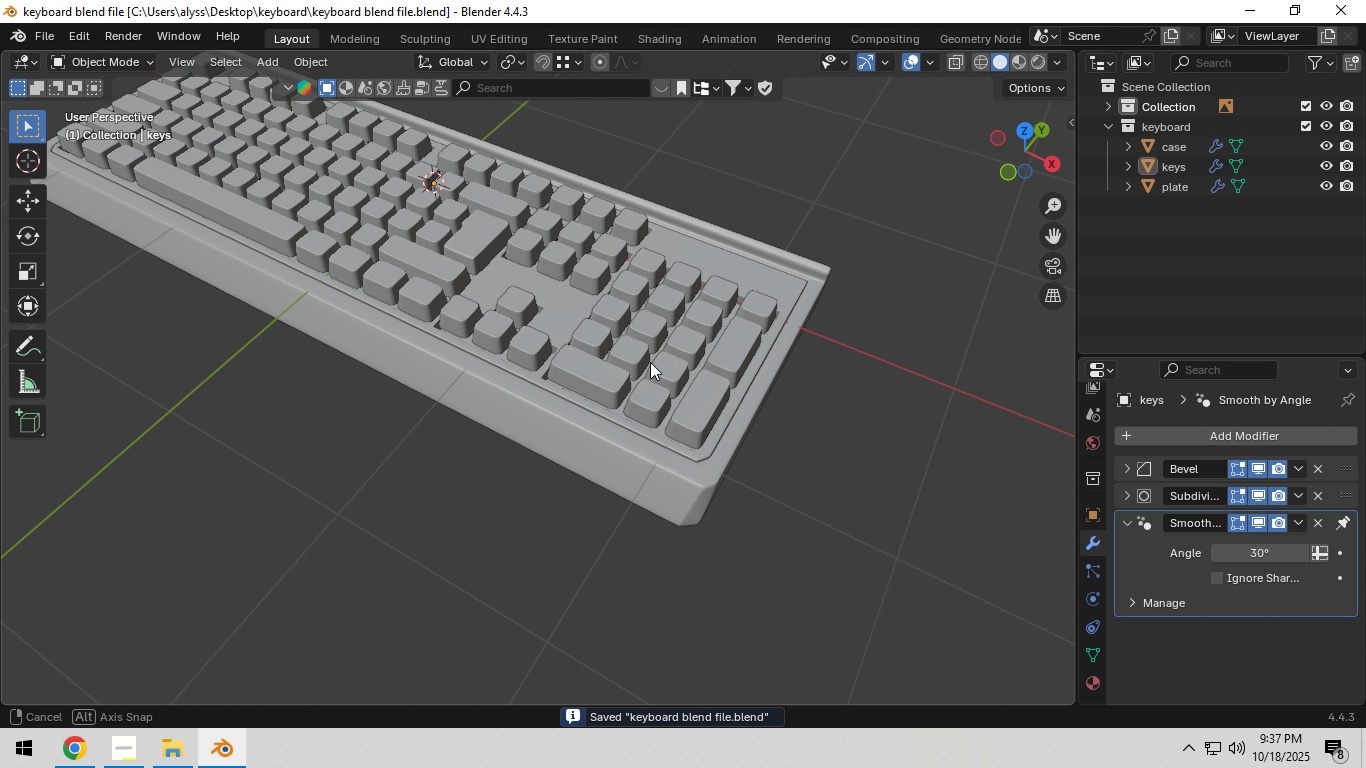 
hold_key(key=ShiftLeft, duration=0.38)
 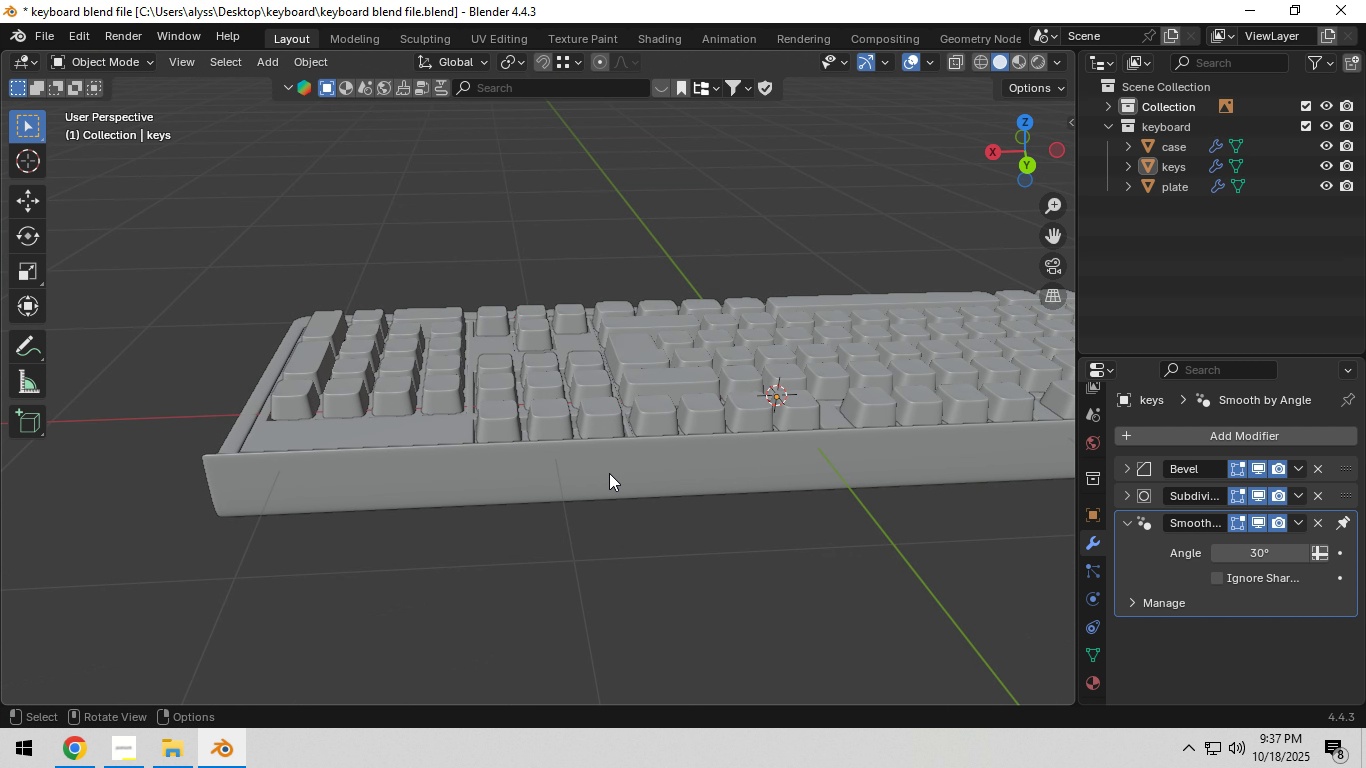 
left_click([609, 473])
 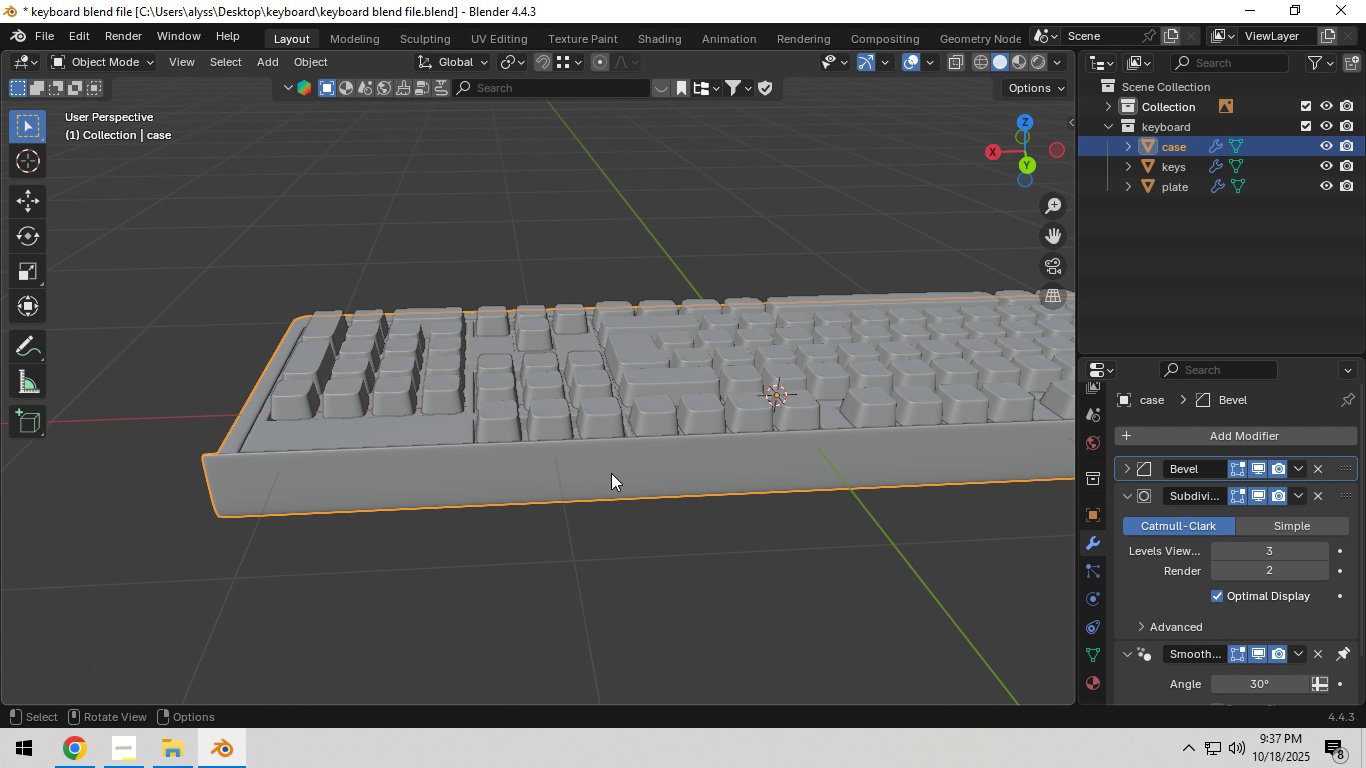 
key(Tab)
 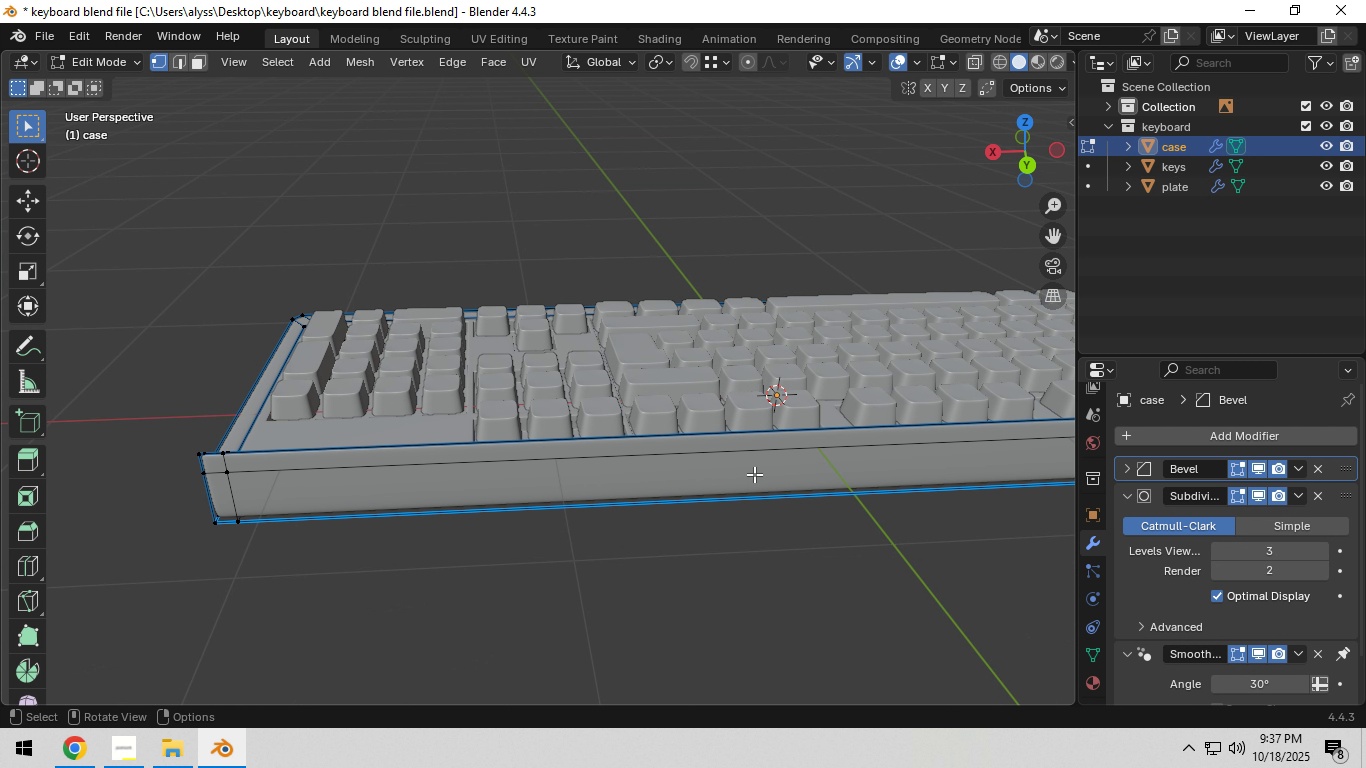 
hold_key(key=ShiftLeft, duration=0.56)
 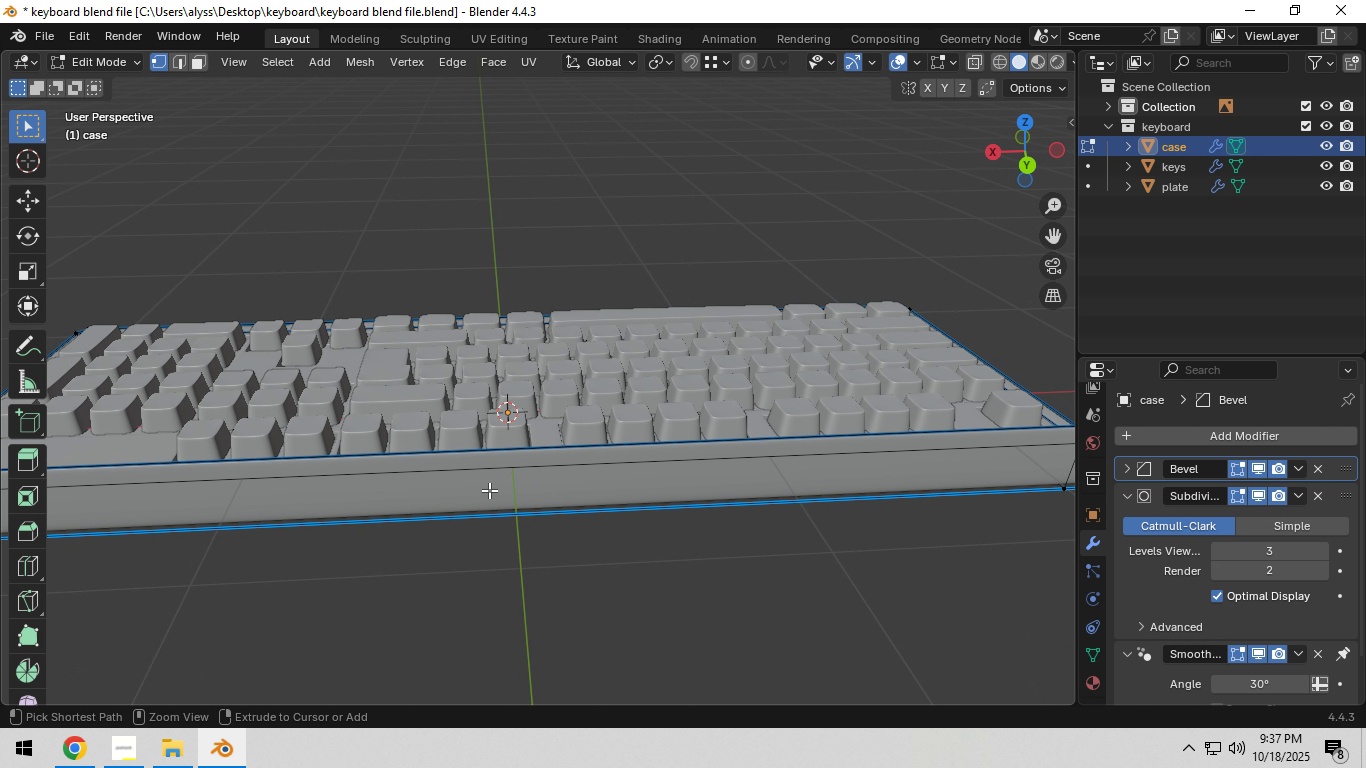 
key(Control+R)
 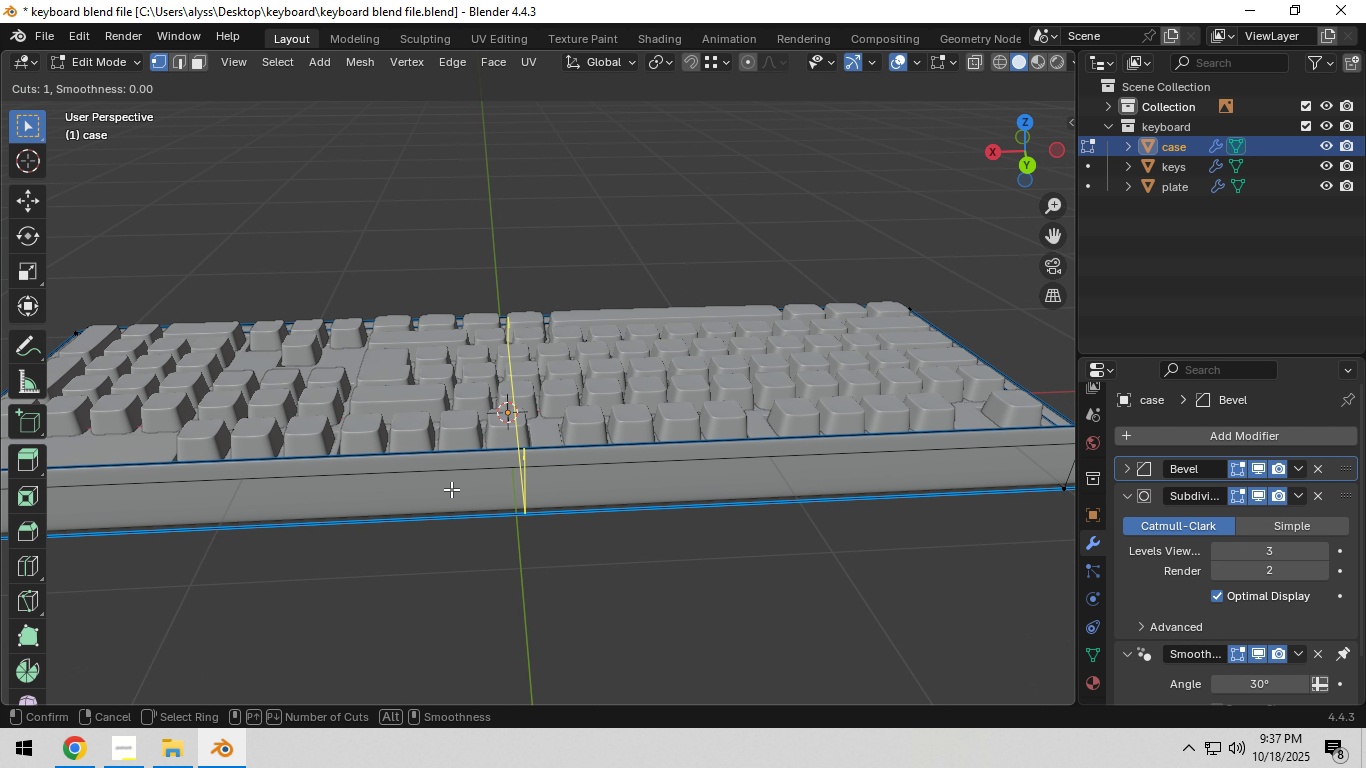 
scroll: coordinate [451, 489], scroll_direction: up, amount: 1.0
 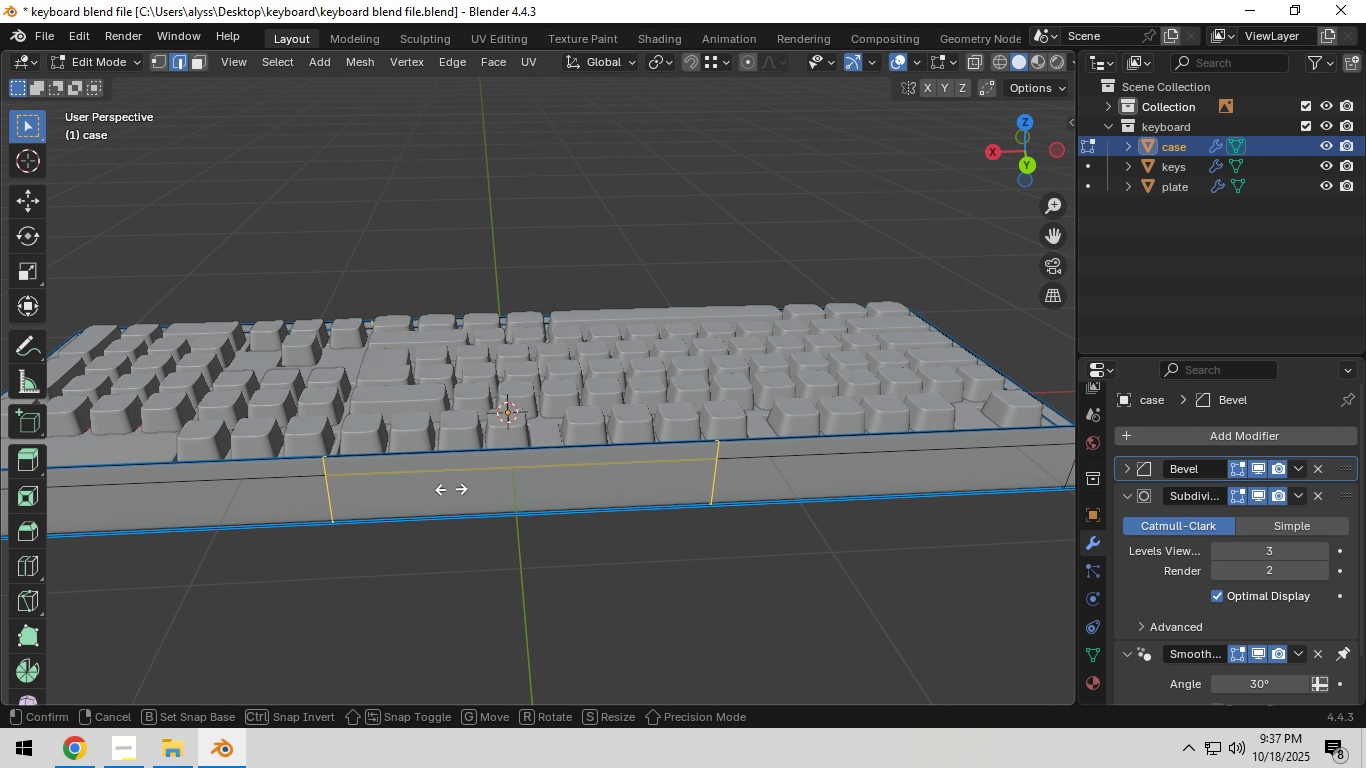 
left_click([451, 489])
 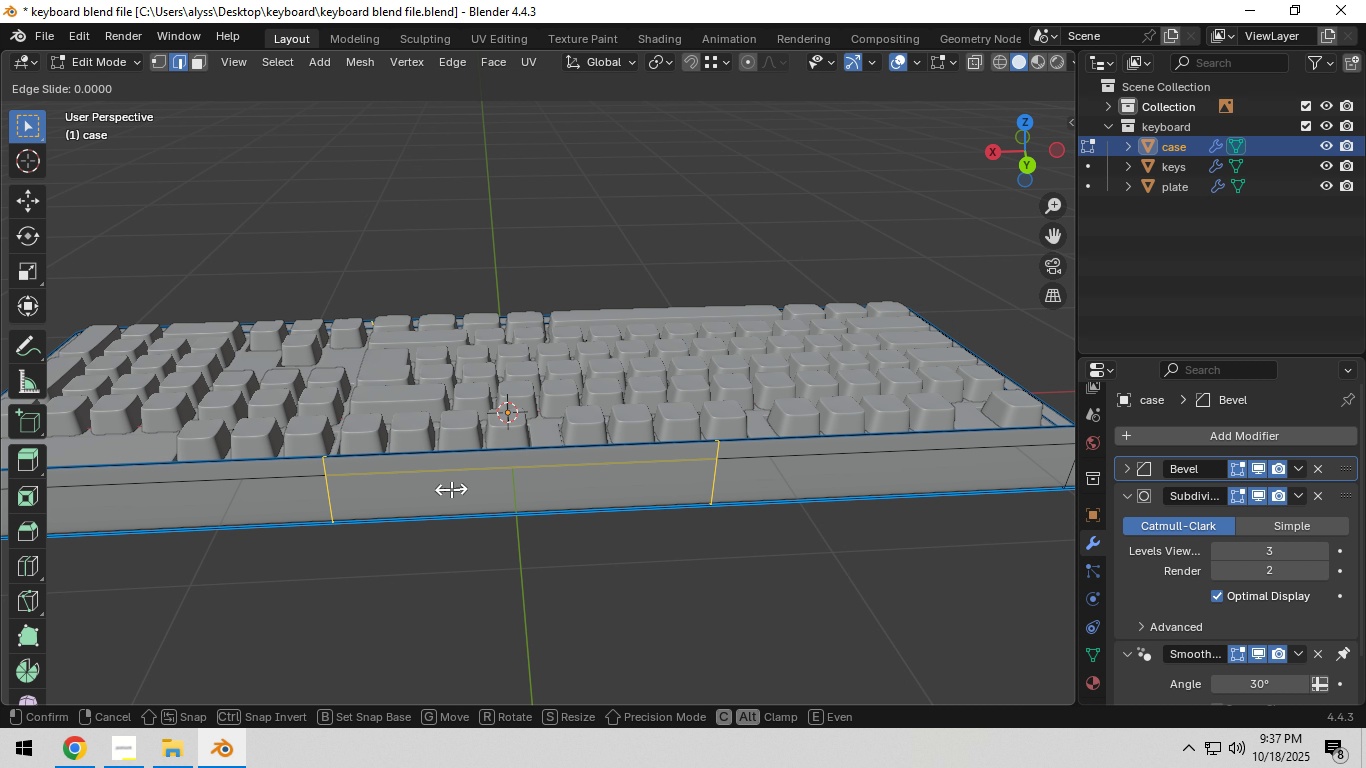 
right_click([451, 489])
 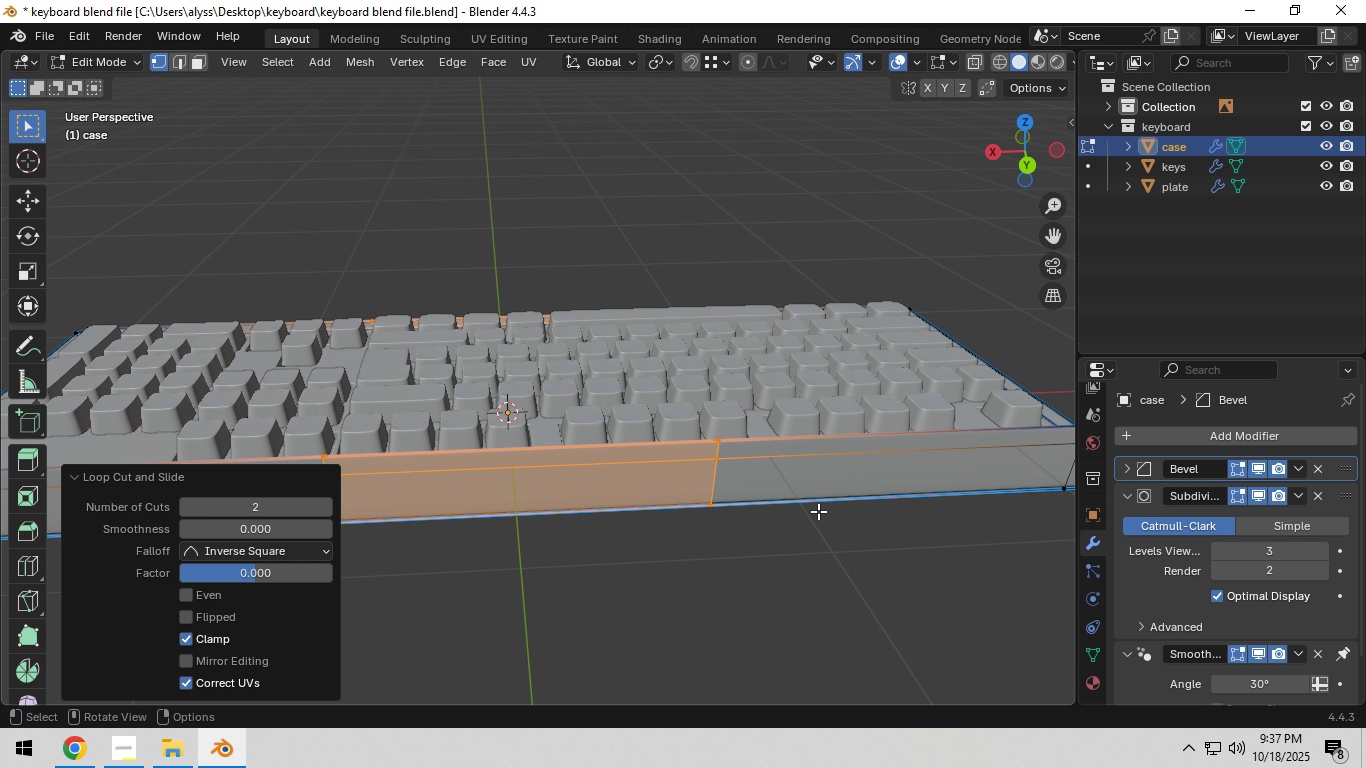 
scroll: coordinate [799, 512], scroll_direction: down, amount: 2.0
 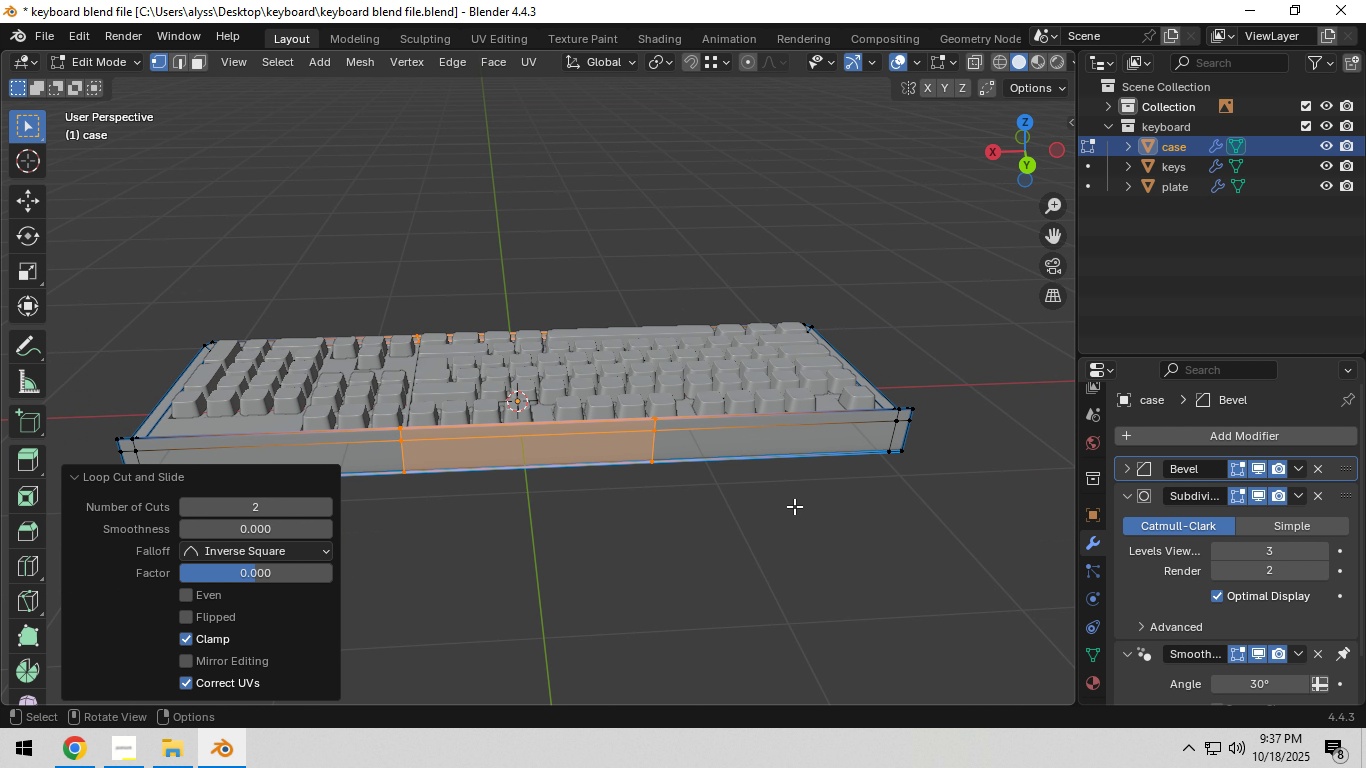 
scroll: coordinate [793, 506], scroll_direction: up, amount: 1.0
 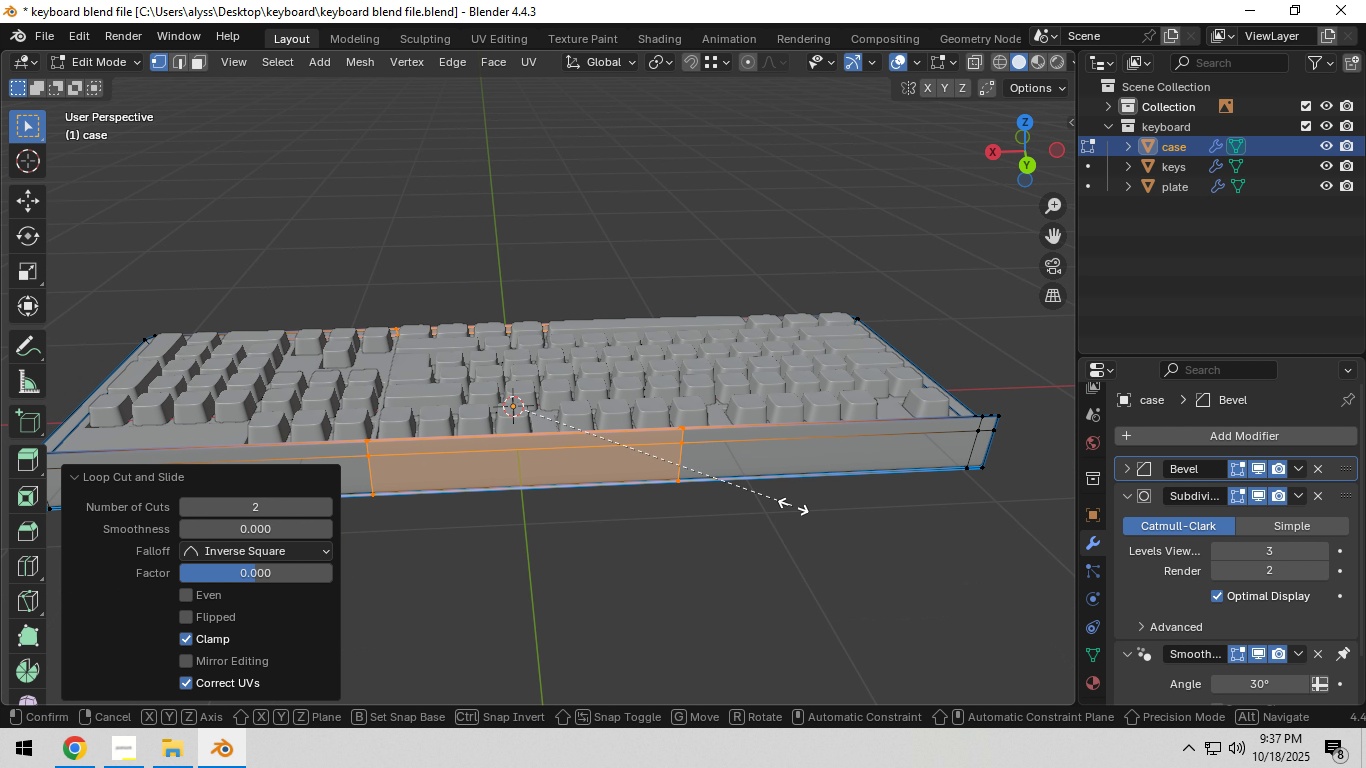 
type(sx)
 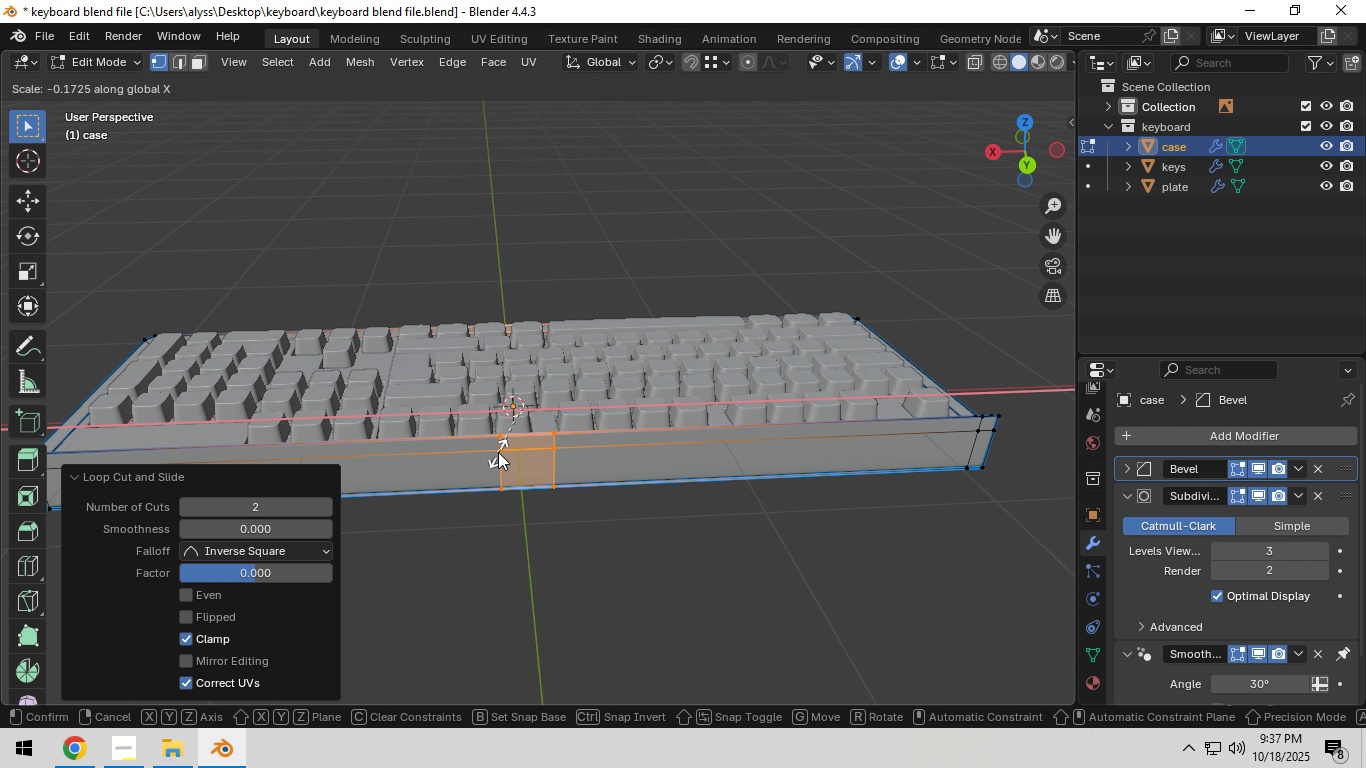 
left_click([498, 452])
 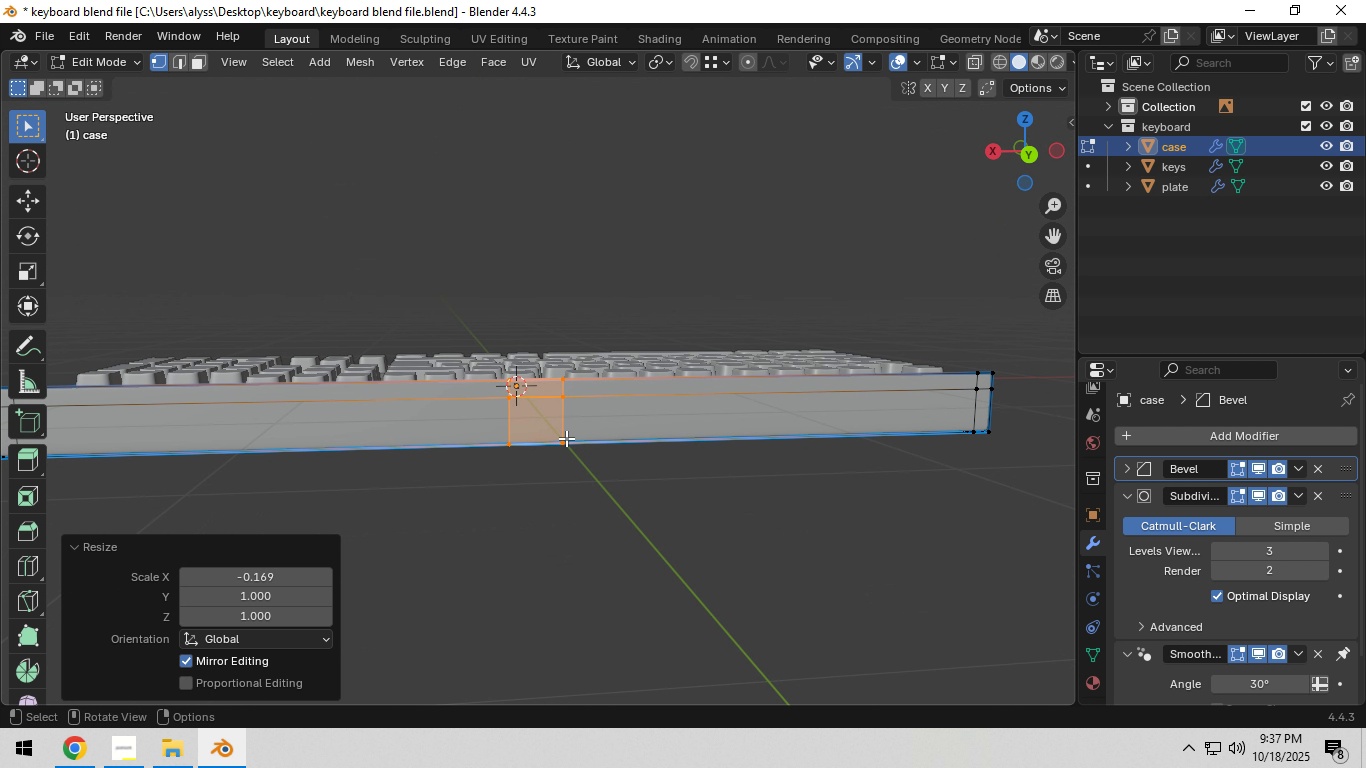 
scroll: coordinate [566, 438], scroll_direction: up, amount: 4.0
 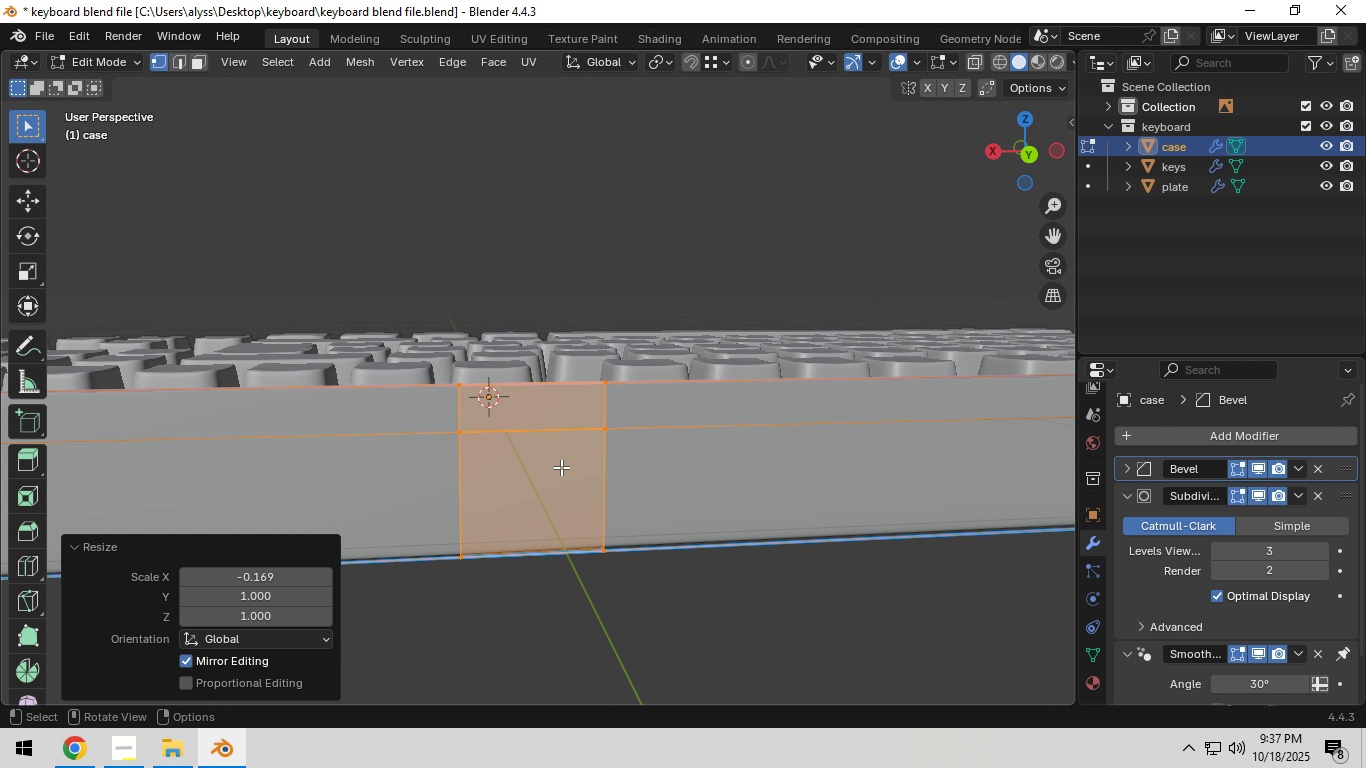 
key(3)
 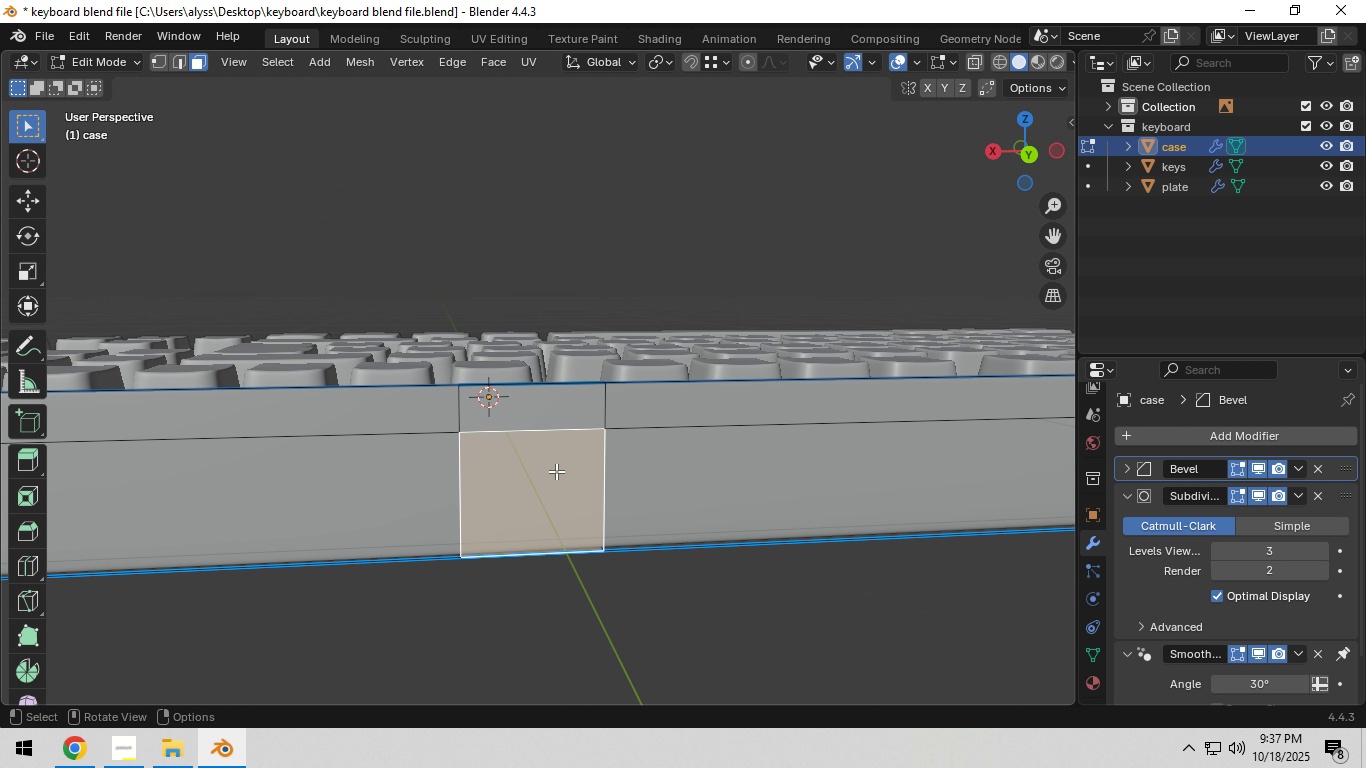 
left_click([556, 470])
 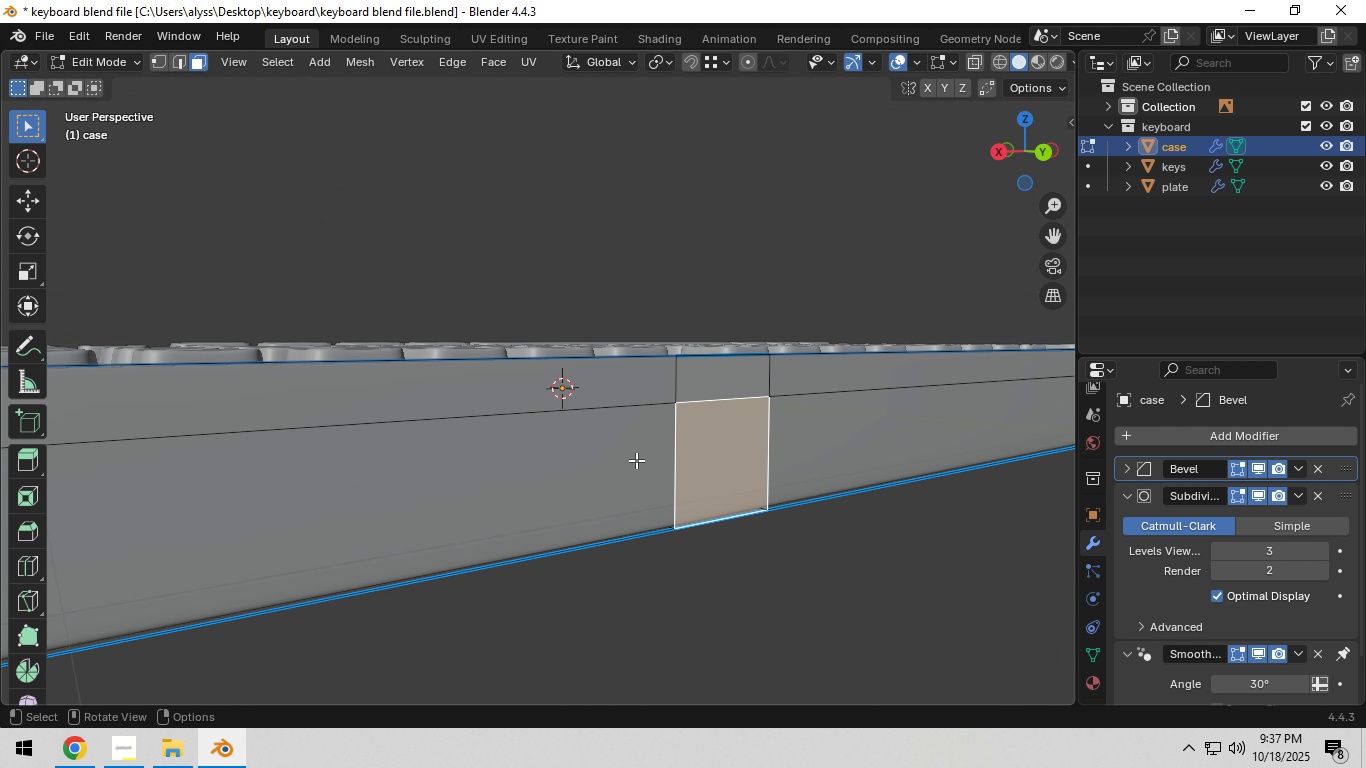 
hold_key(key=ShiftLeft, duration=0.37)
 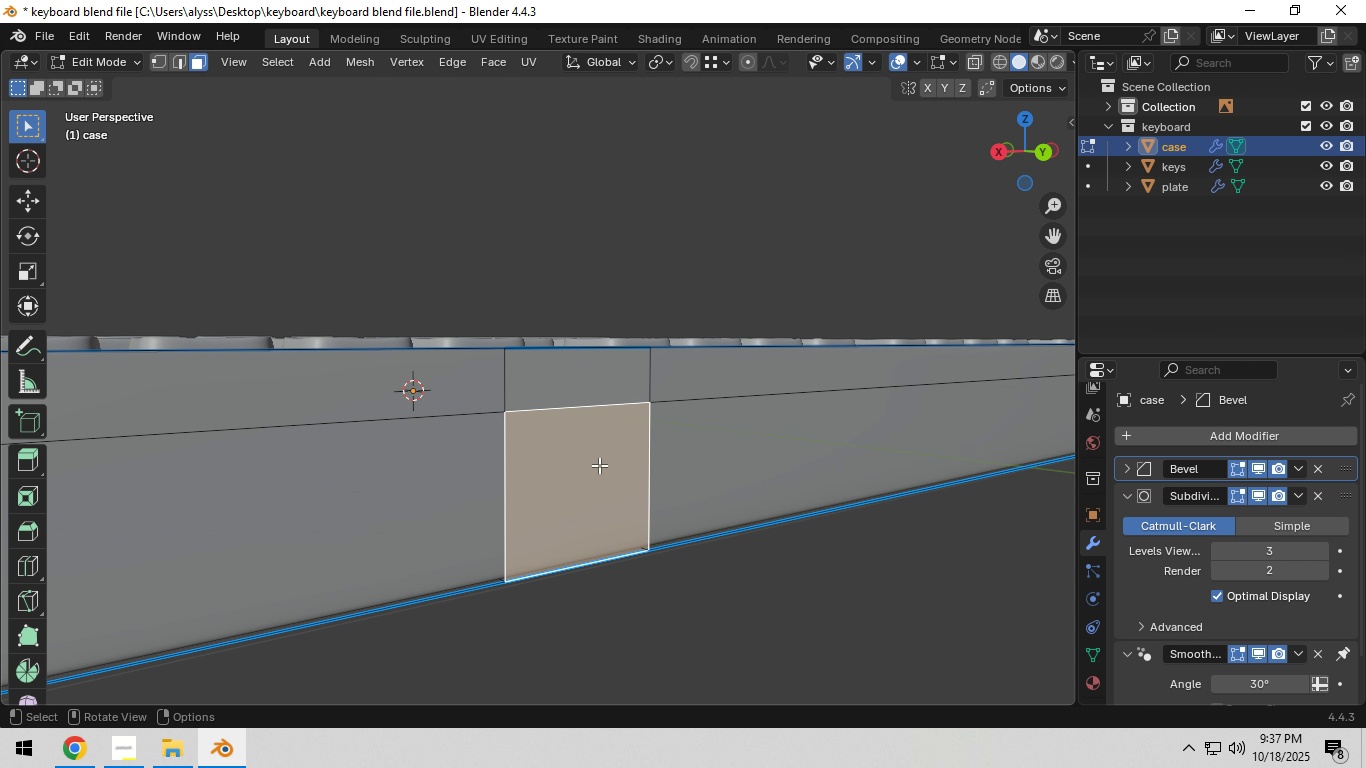 
scroll: coordinate [599, 465], scroll_direction: up, amount: 1.0
 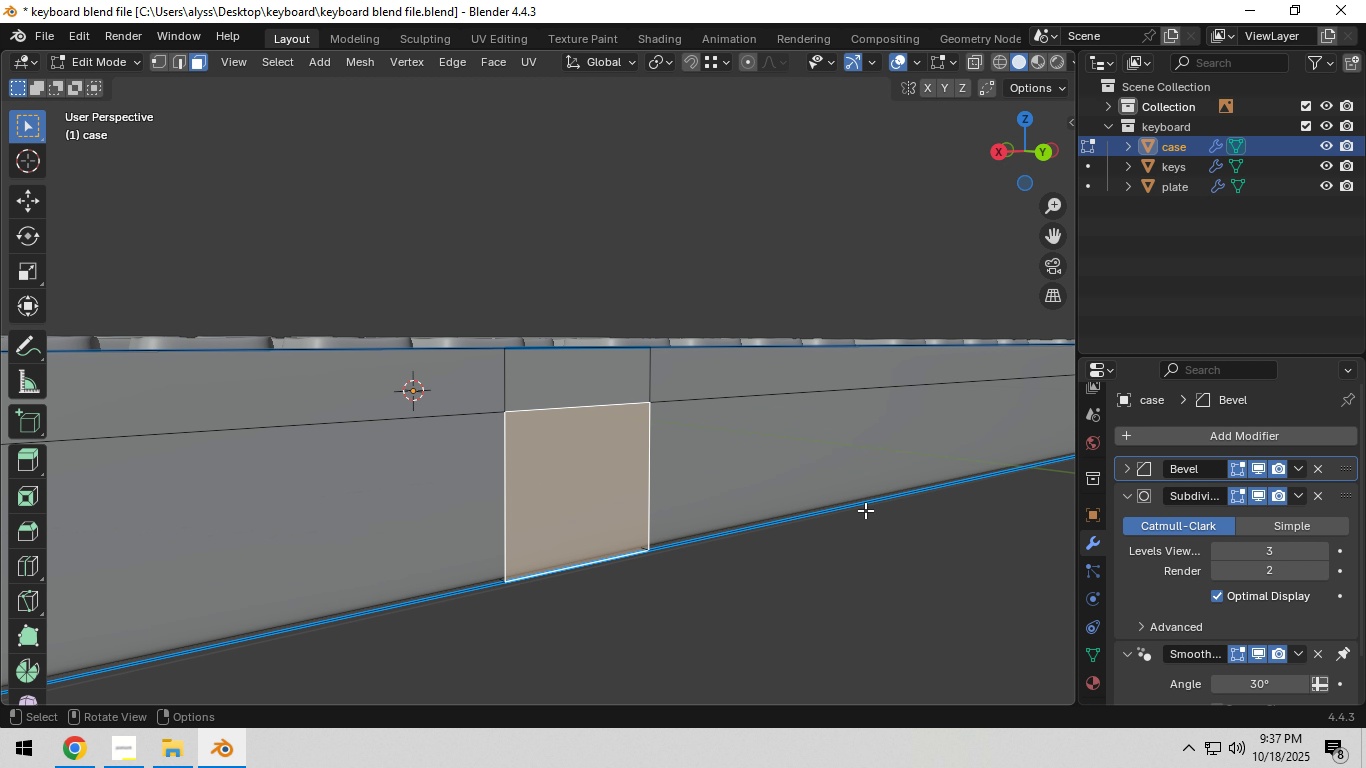 
key(I)
 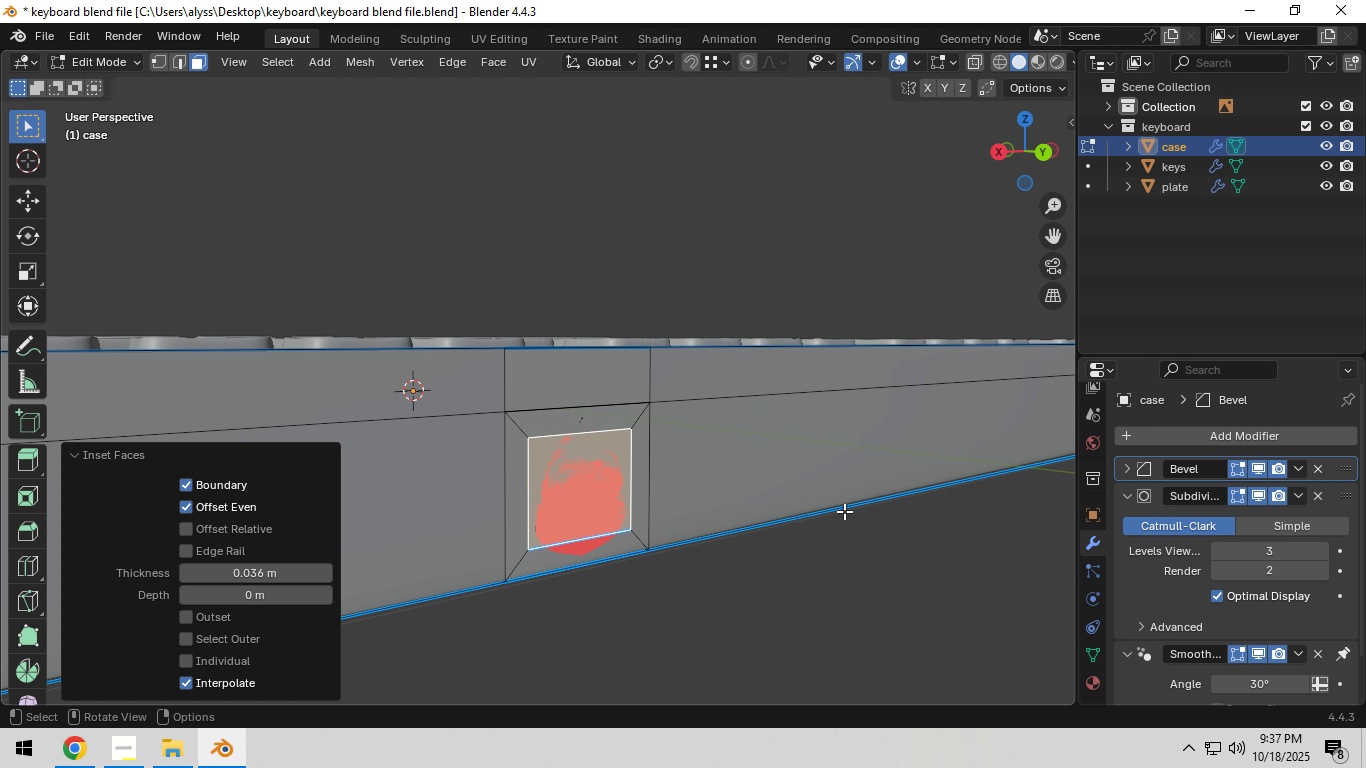 
left_click([844, 511])
 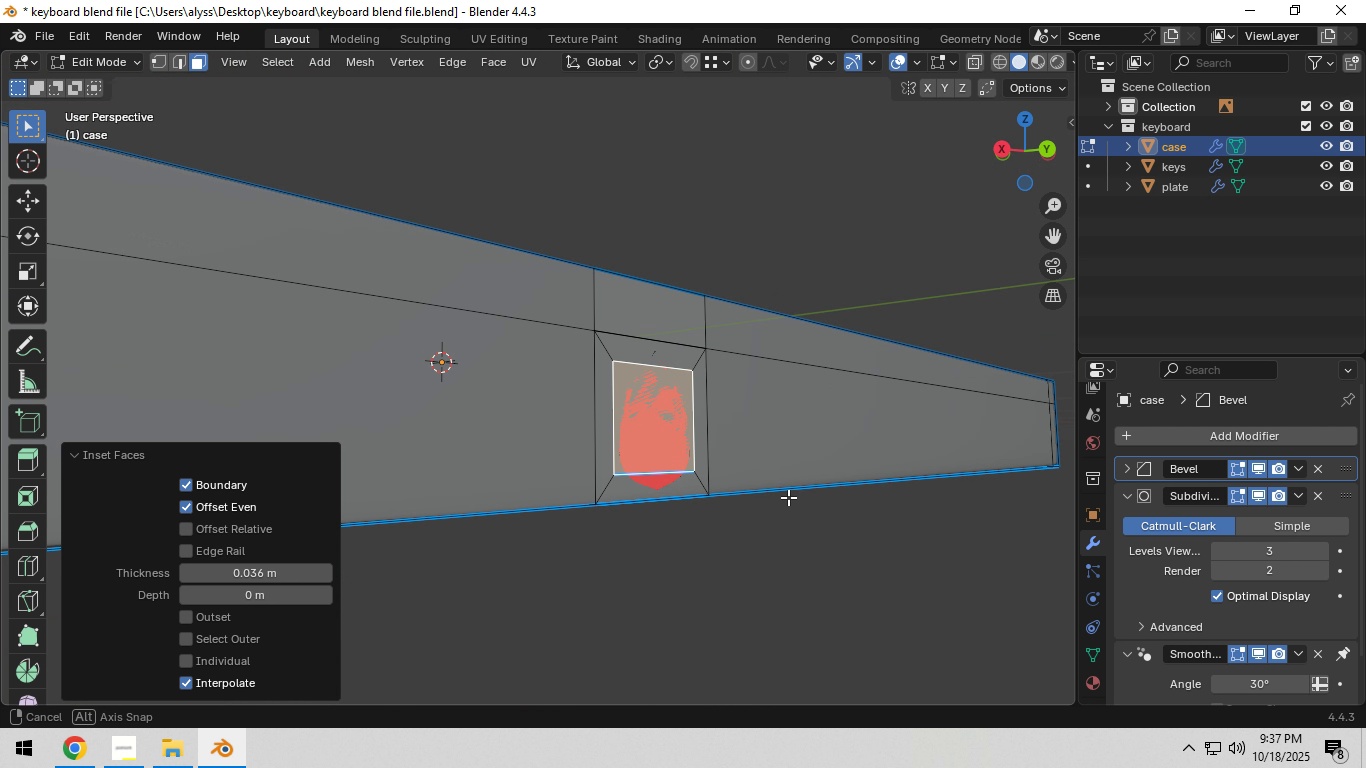 
scroll: coordinate [648, 501], scroll_direction: down, amount: 1.0
 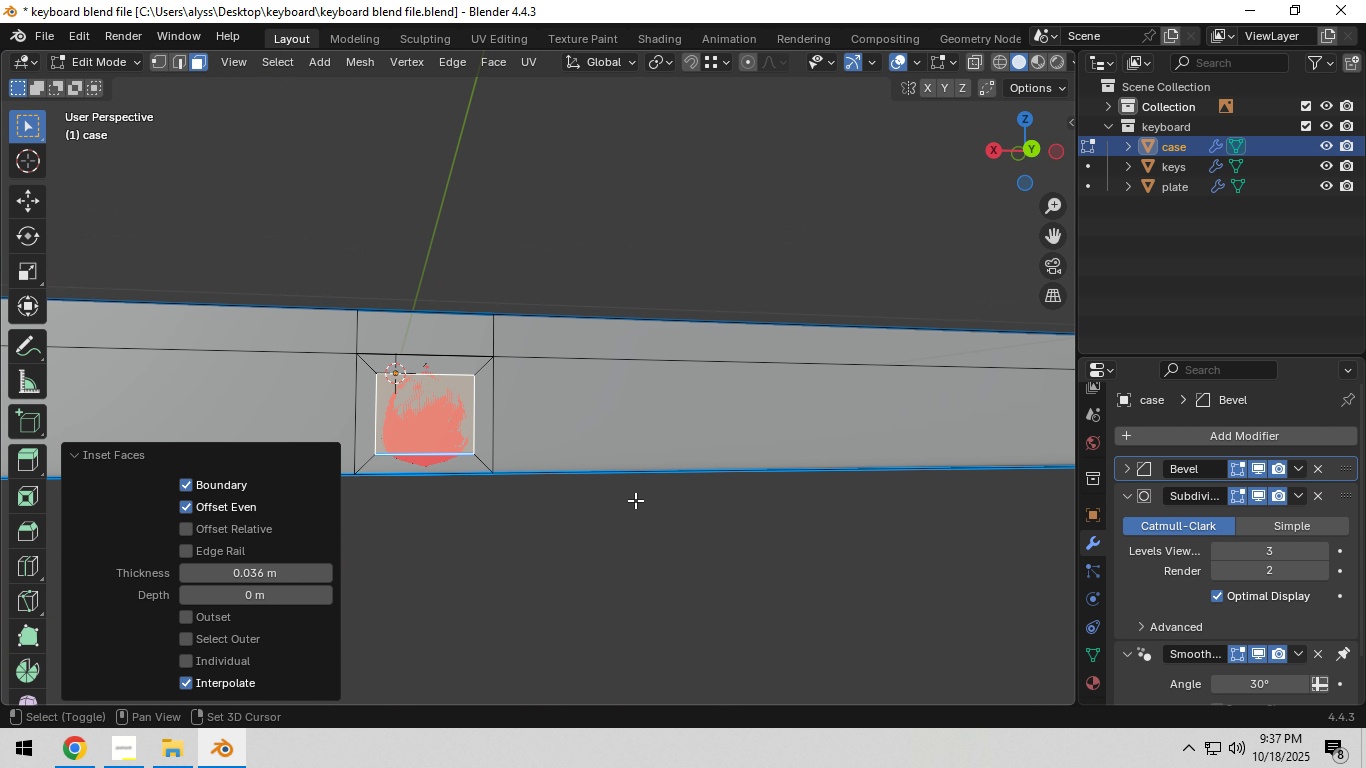 
hold_key(key=ShiftLeft, duration=0.46)
 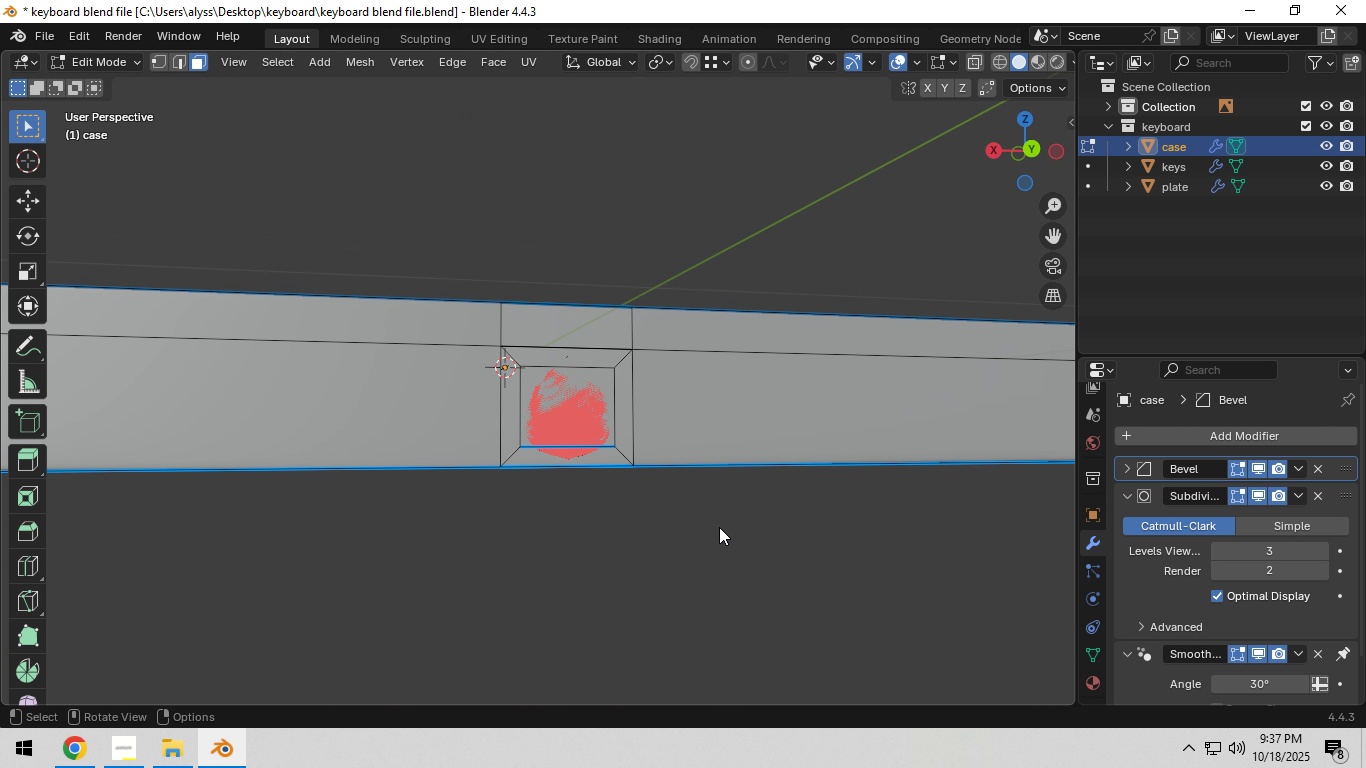 
key(Tab)
 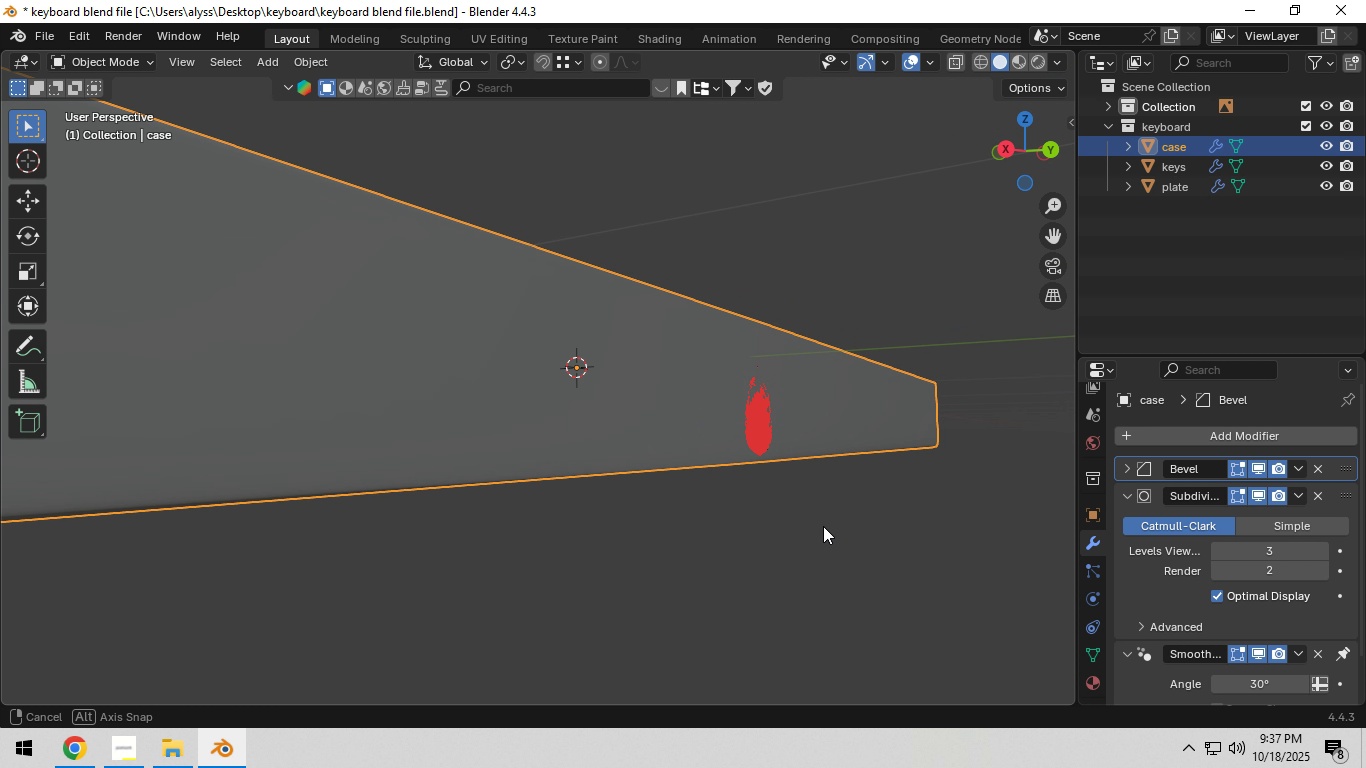 
key(Tab)
 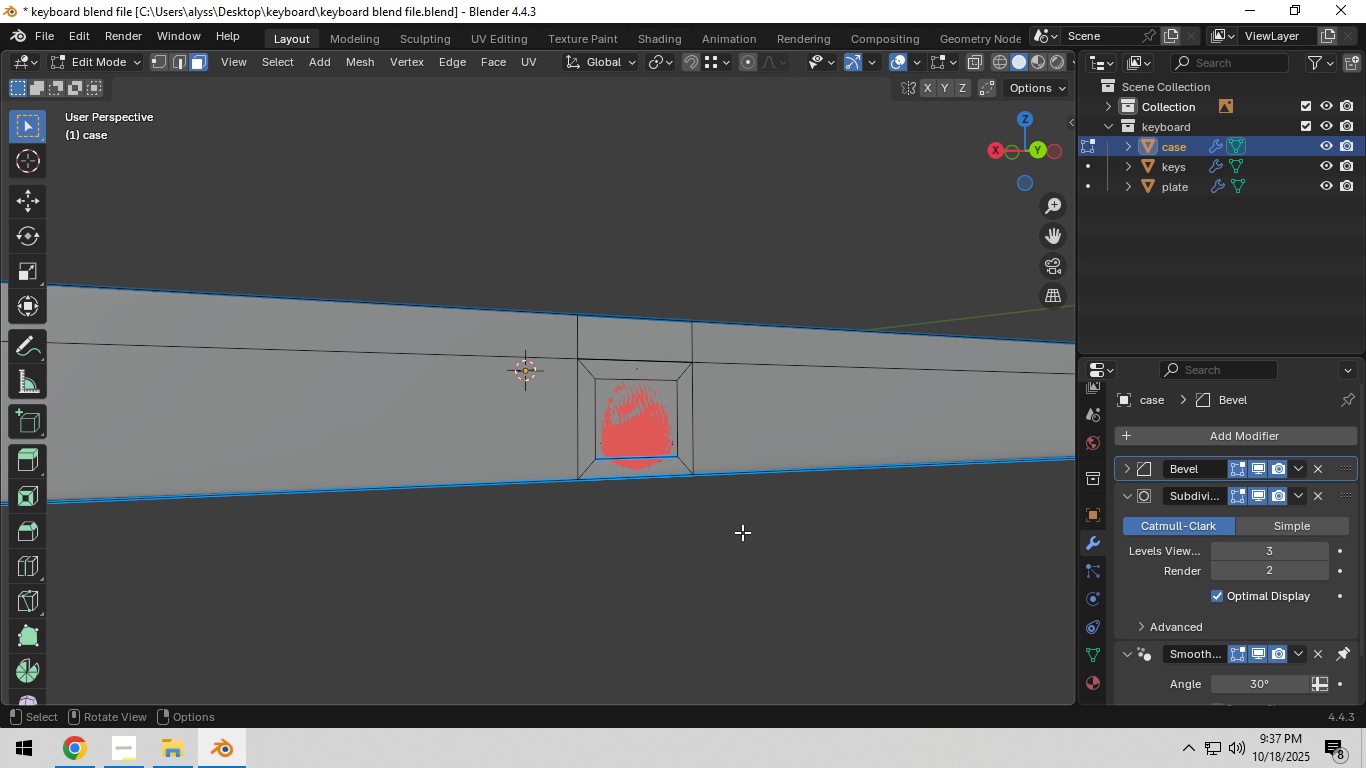 
scroll: coordinate [742, 532], scroll_direction: up, amount: 1.0
 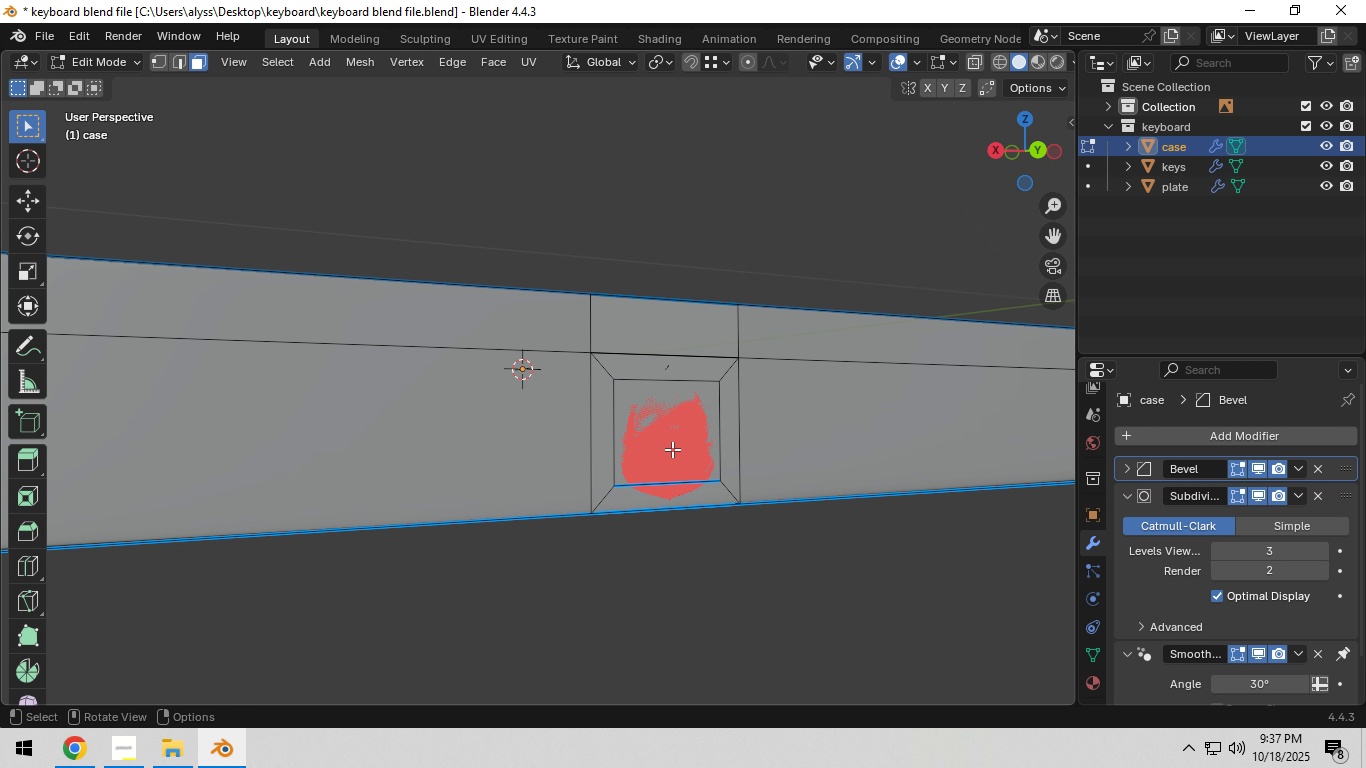 
left_click([672, 449])
 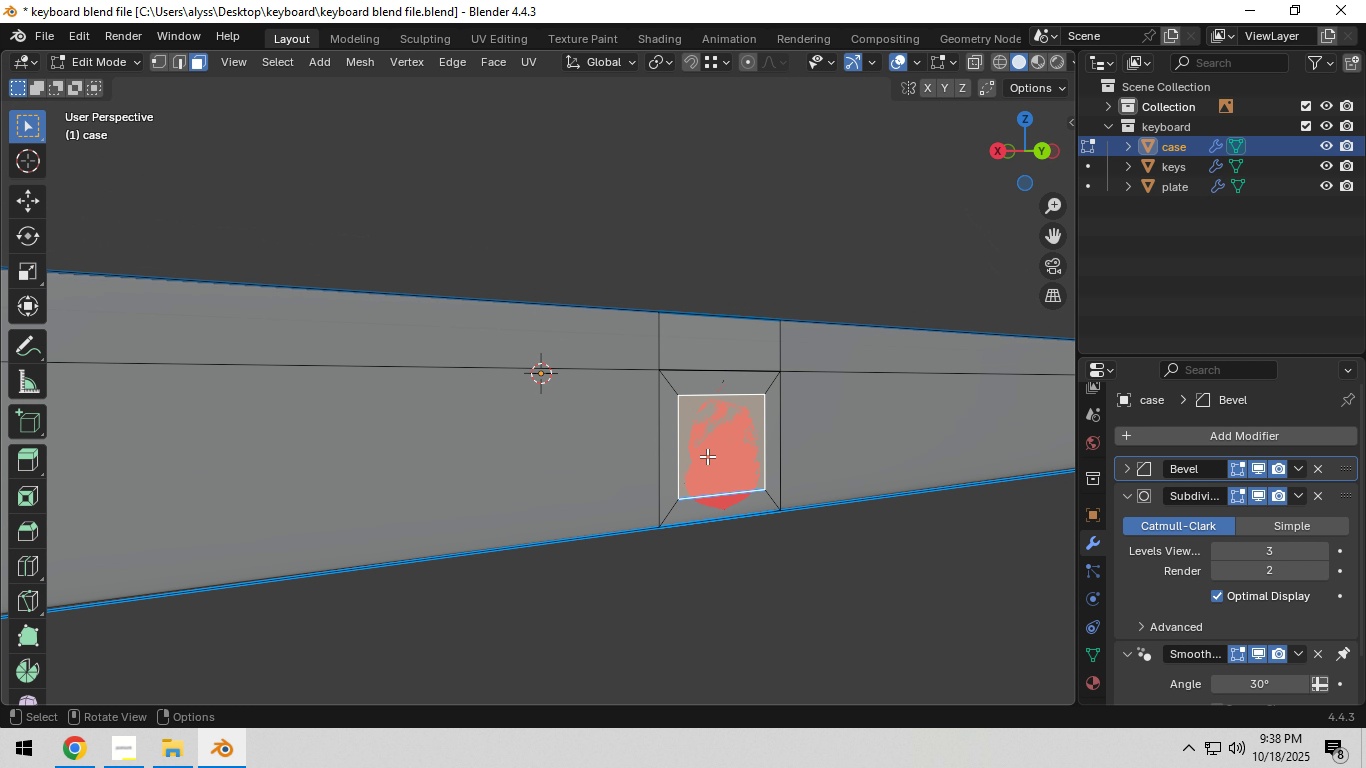 
key(G)
 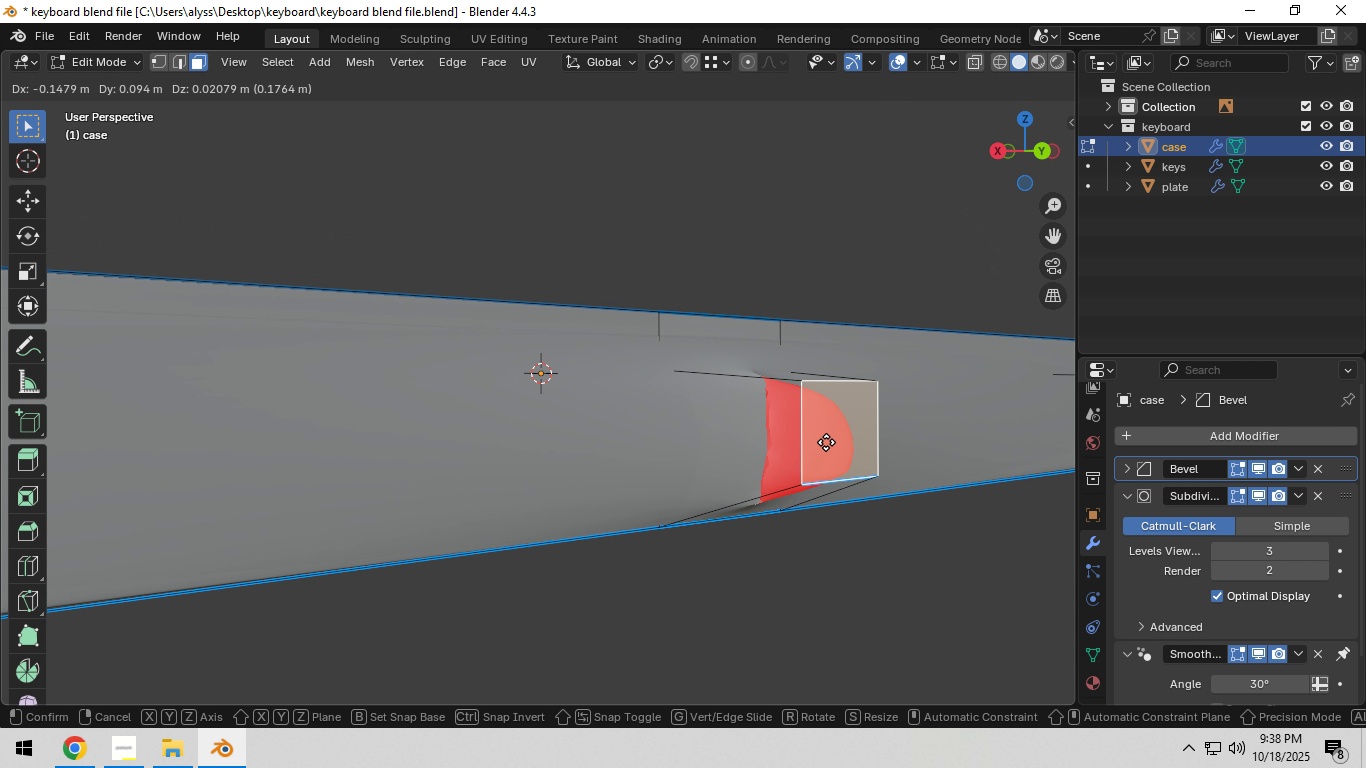 
right_click([840, 449])
 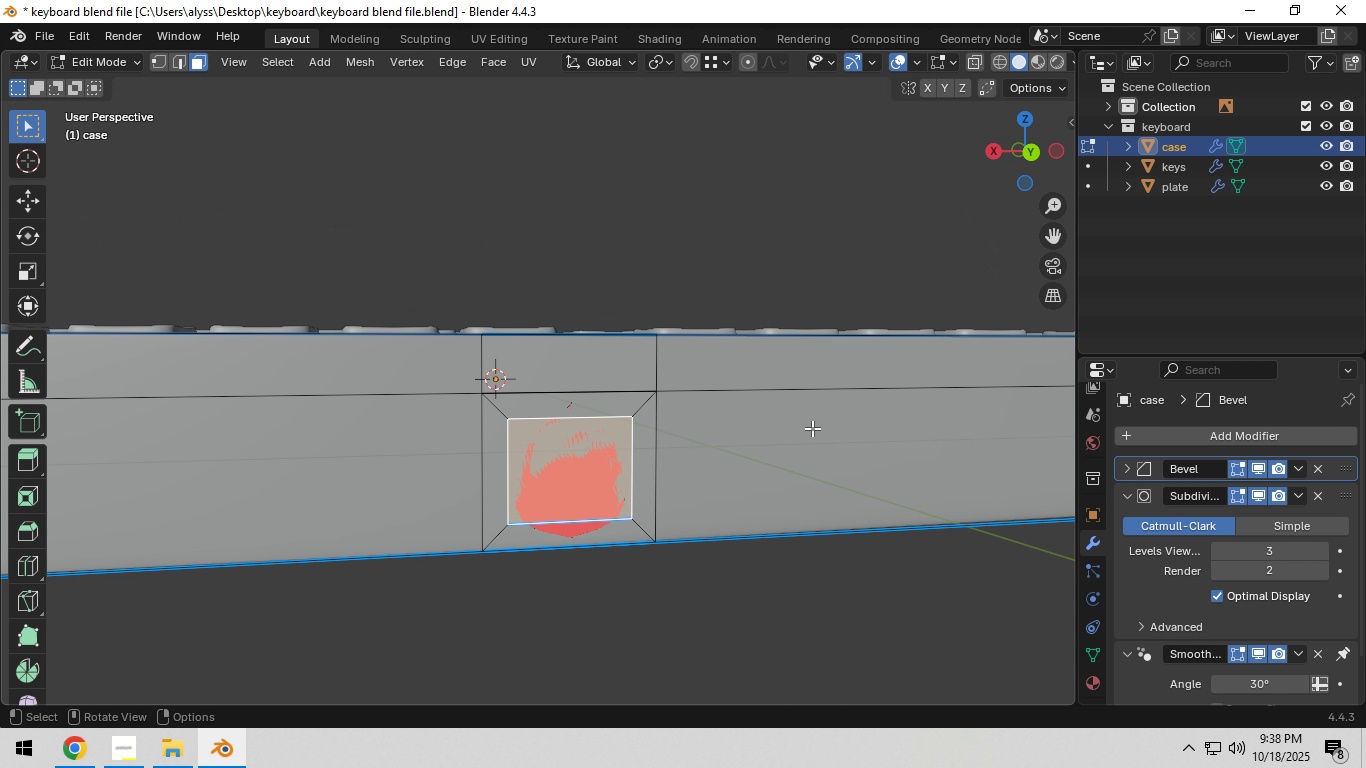 
key(Tab)
 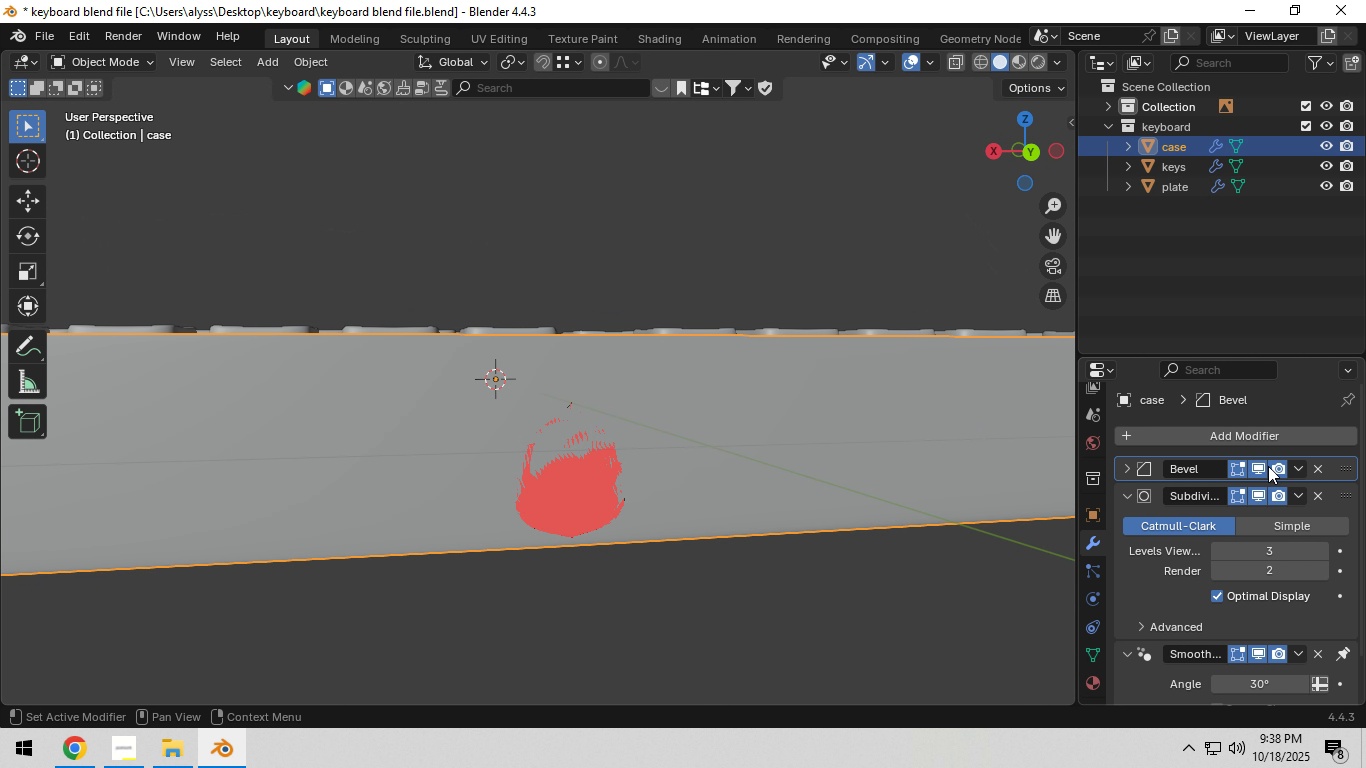 
double_click([1260, 488])
 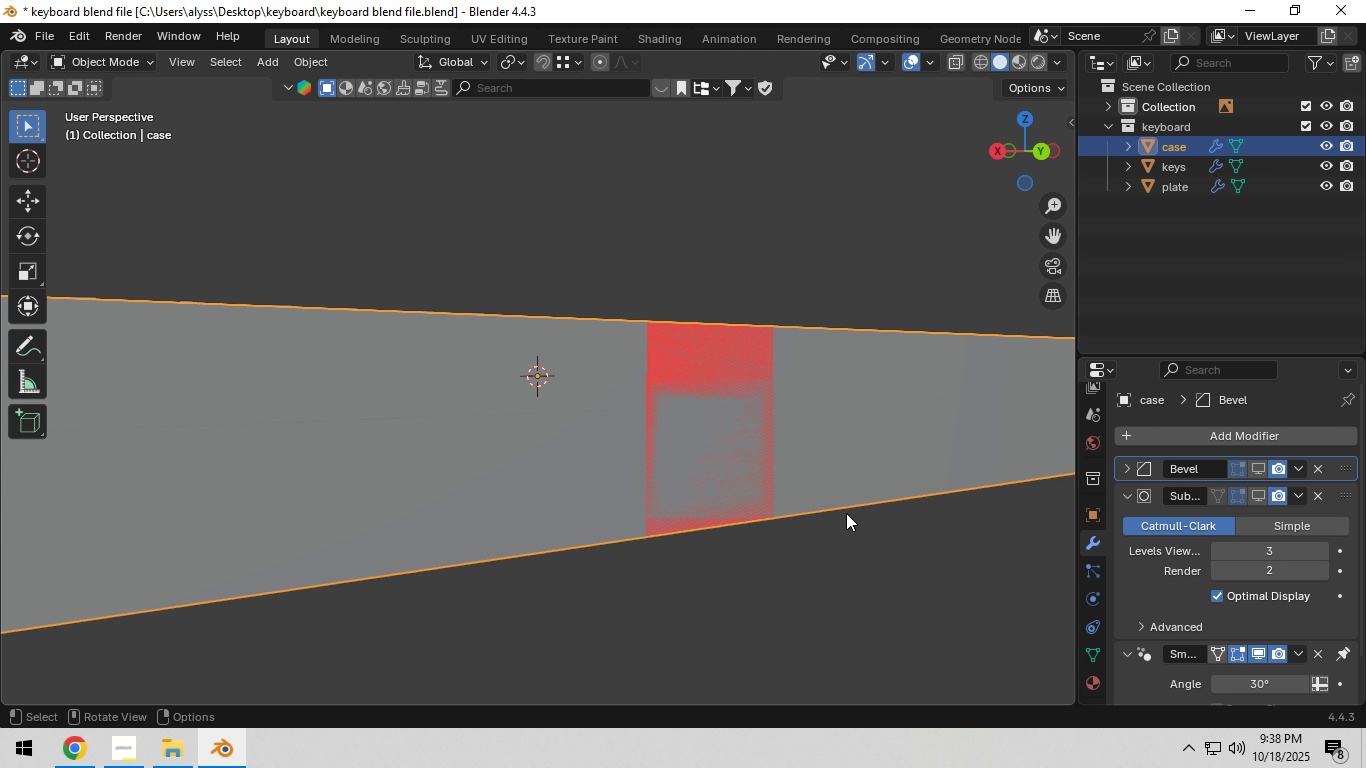 
key(Tab)
 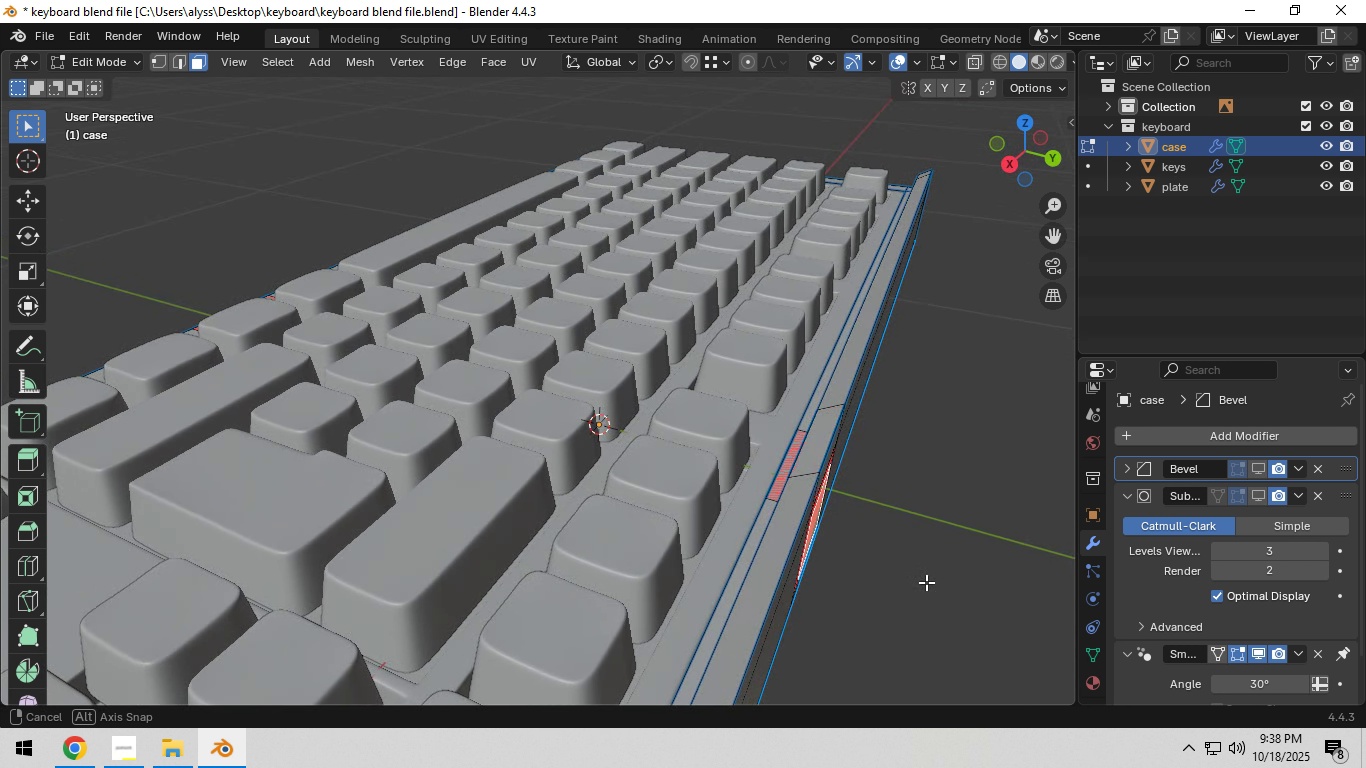 
hold_key(key=ShiftLeft, duration=0.47)
 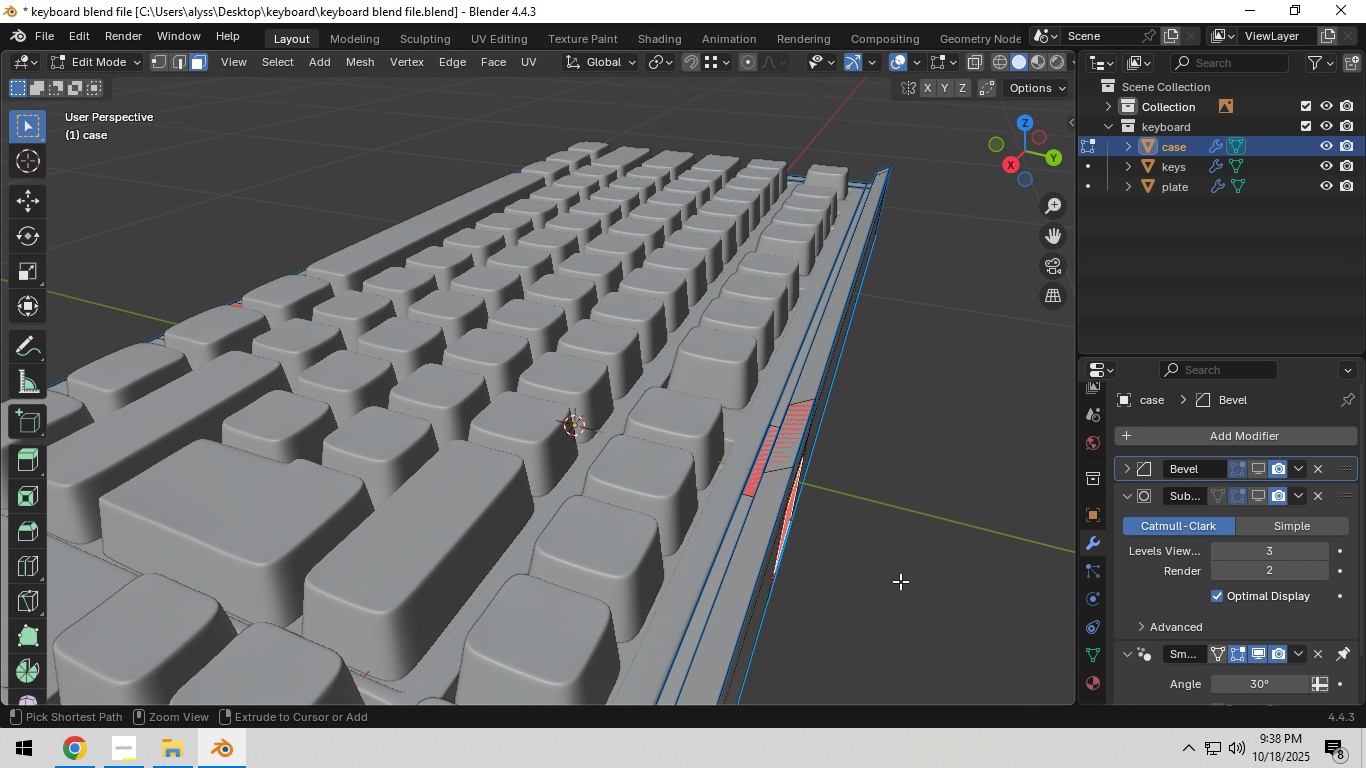 
key(Control+Z)
 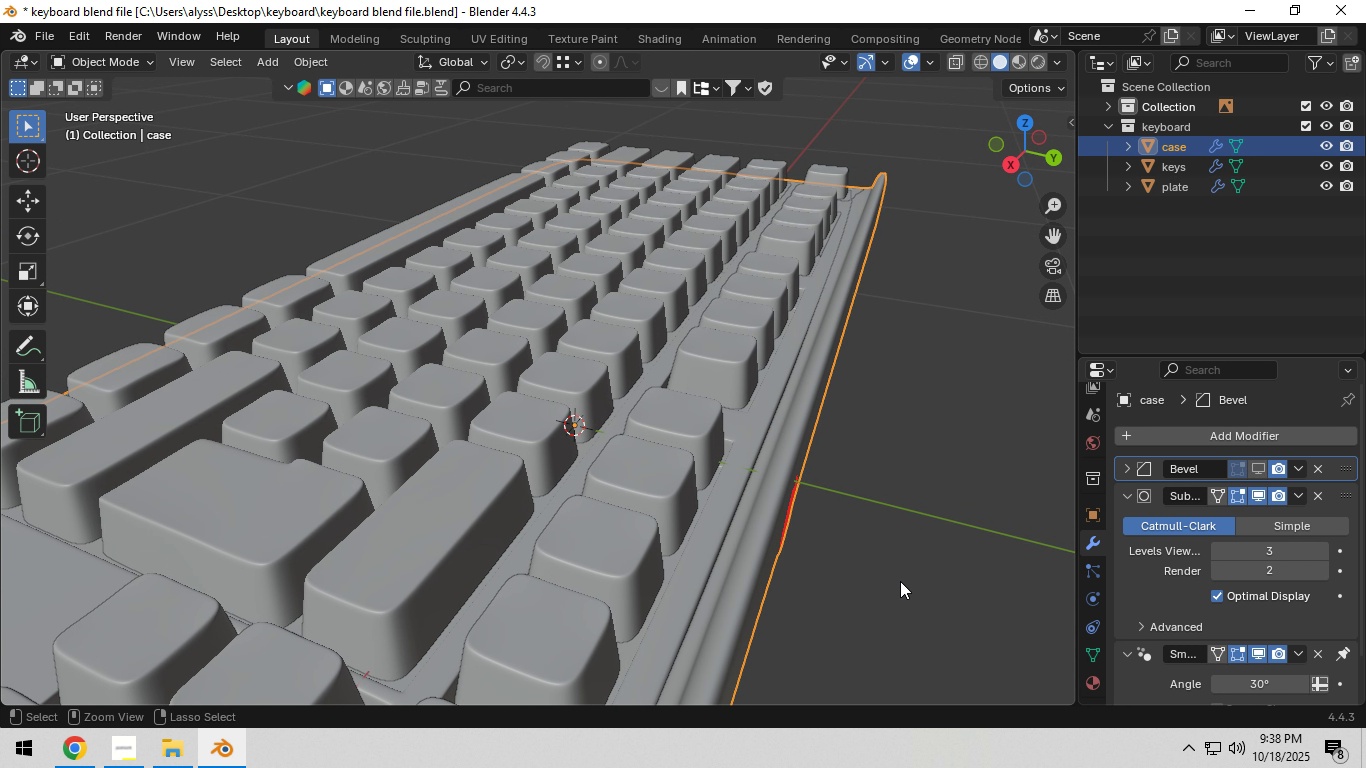 
key(Control+Z)
 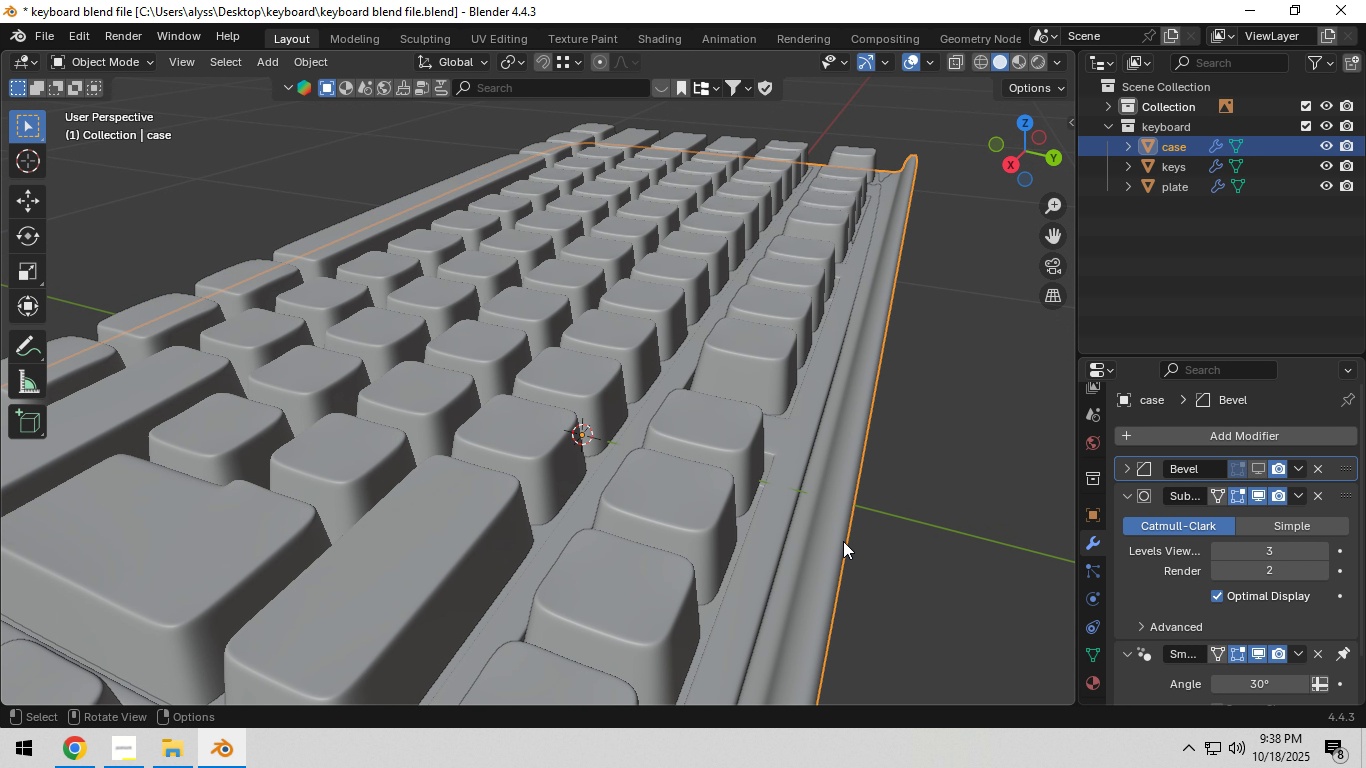 
scroll: coordinate [908, 563], scroll_direction: down, amount: 1.0
 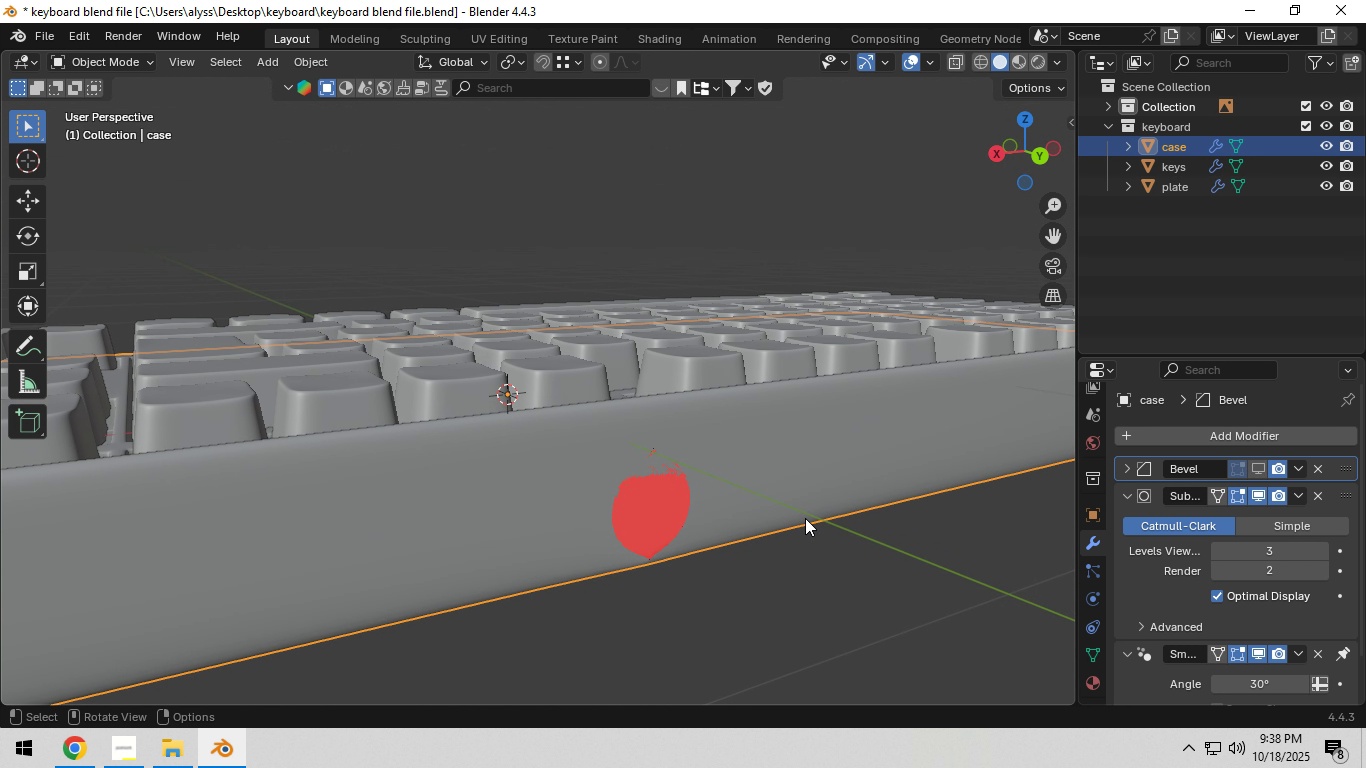 
key(Control+Z)
 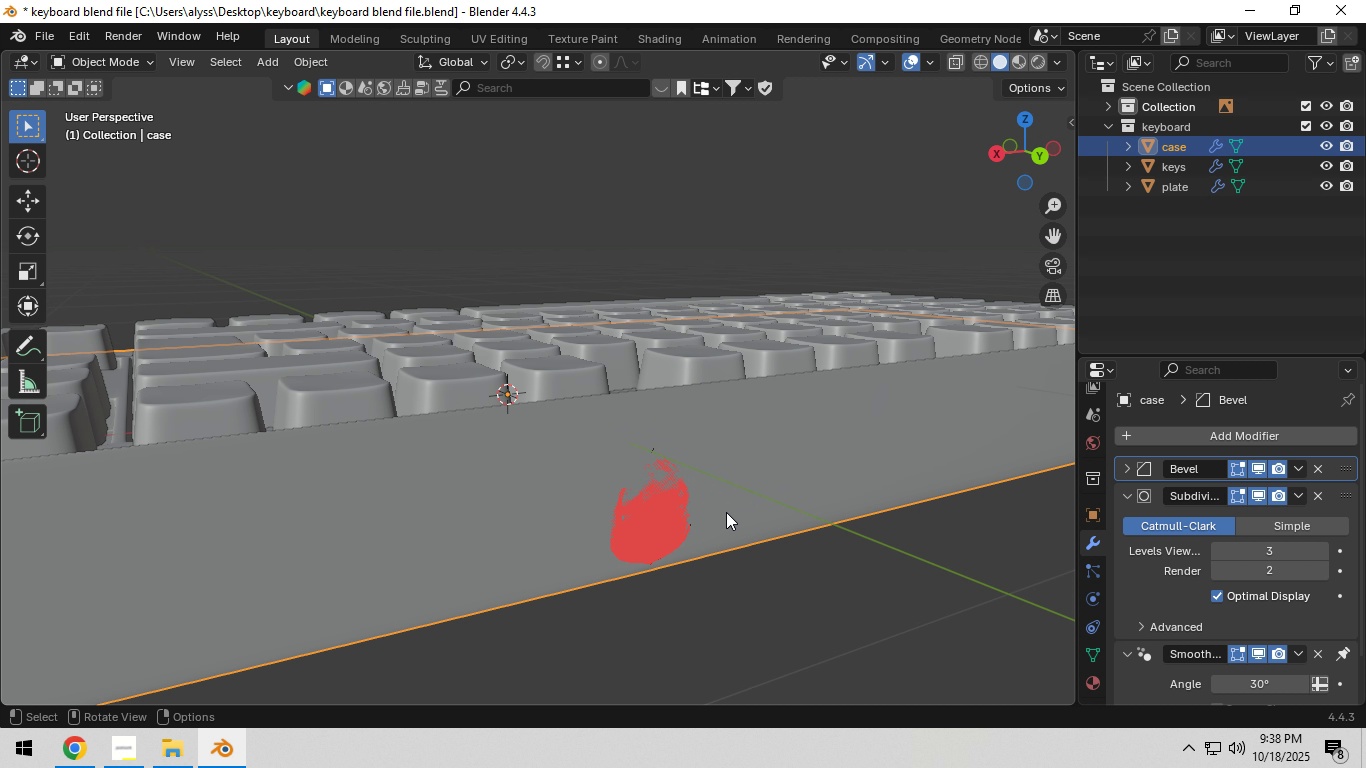 
left_click([726, 512])
 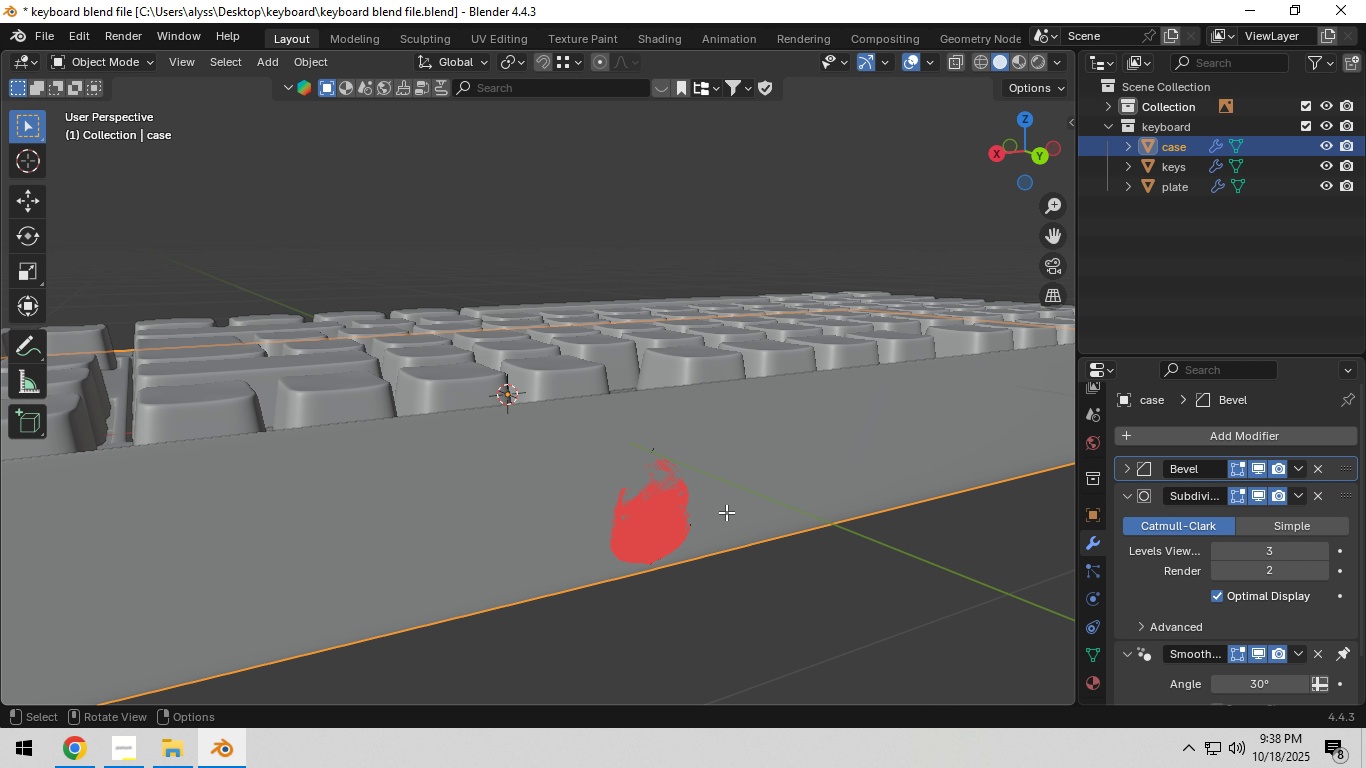 
key(Tab)
 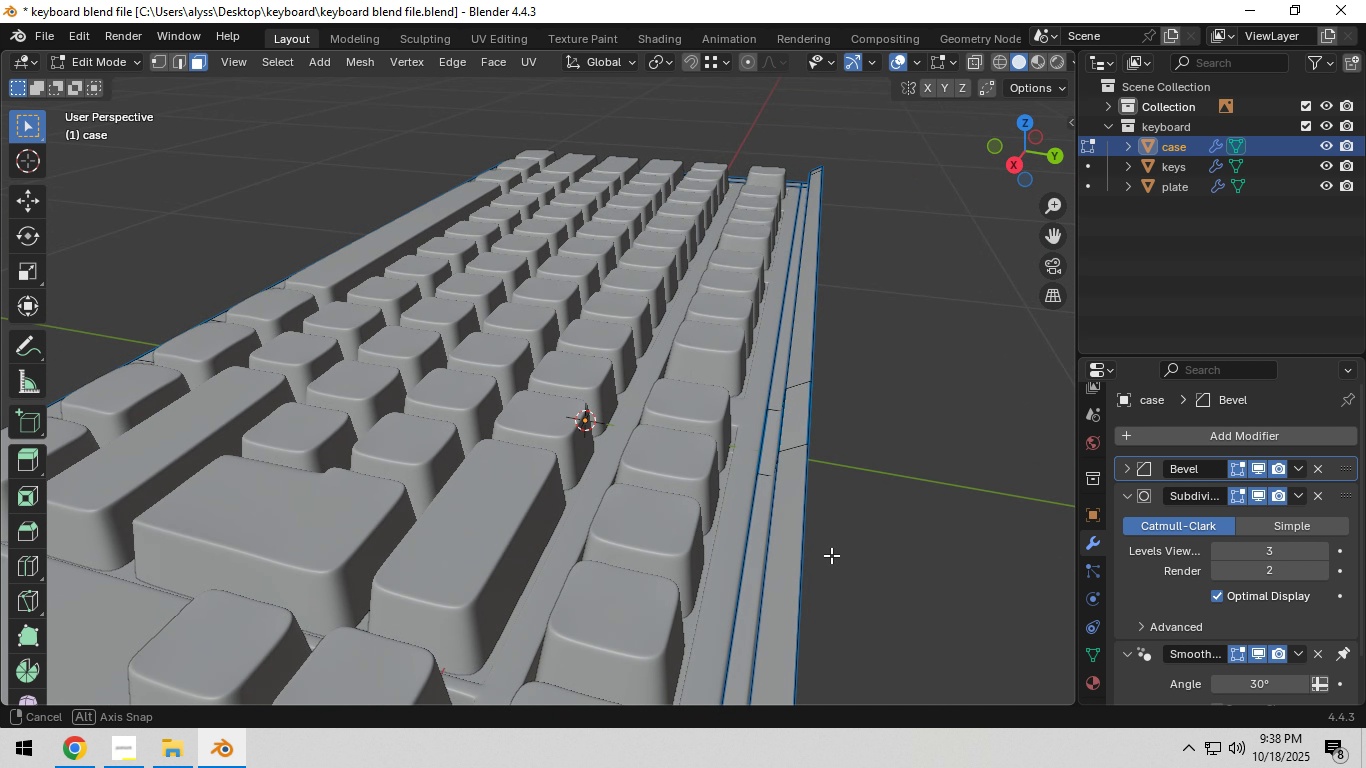 
scroll: coordinate [720, 522], scroll_direction: up, amount: 1.0
 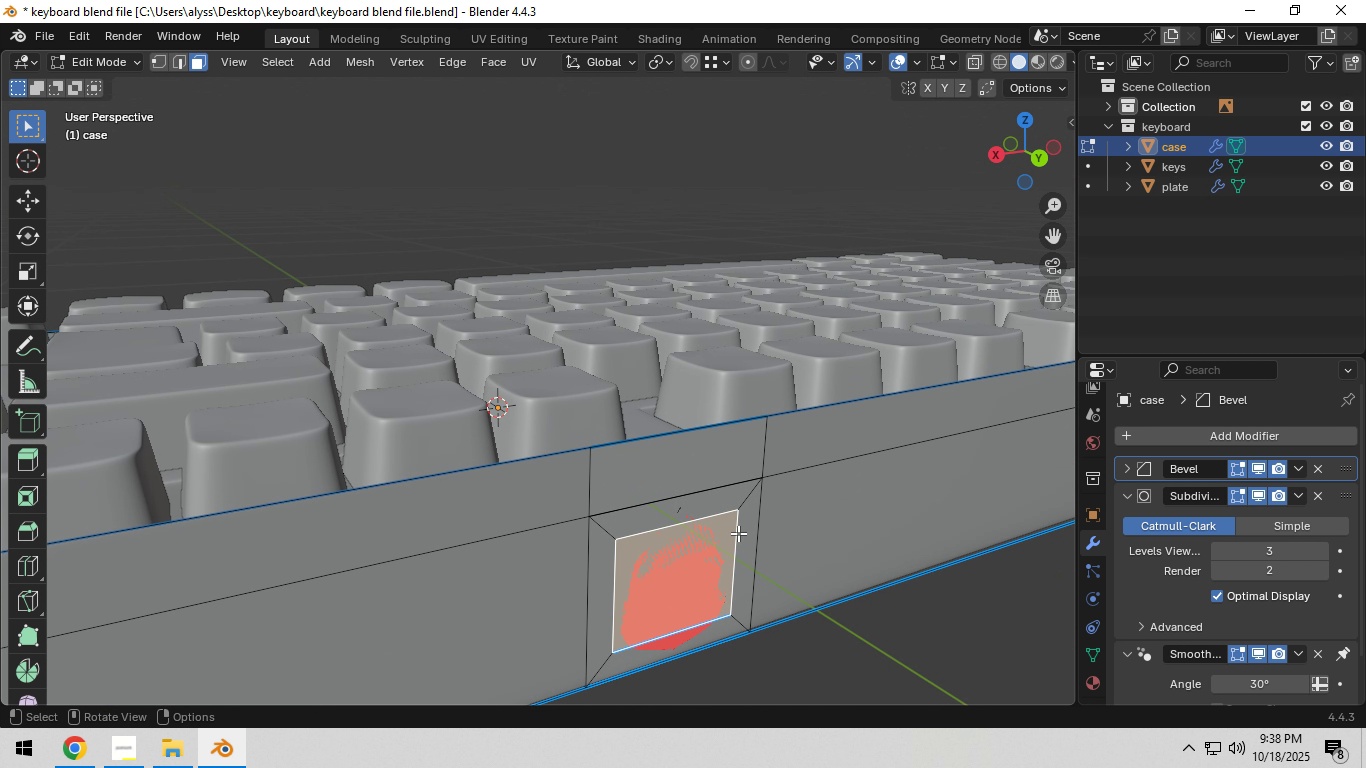 
key(Tab)
 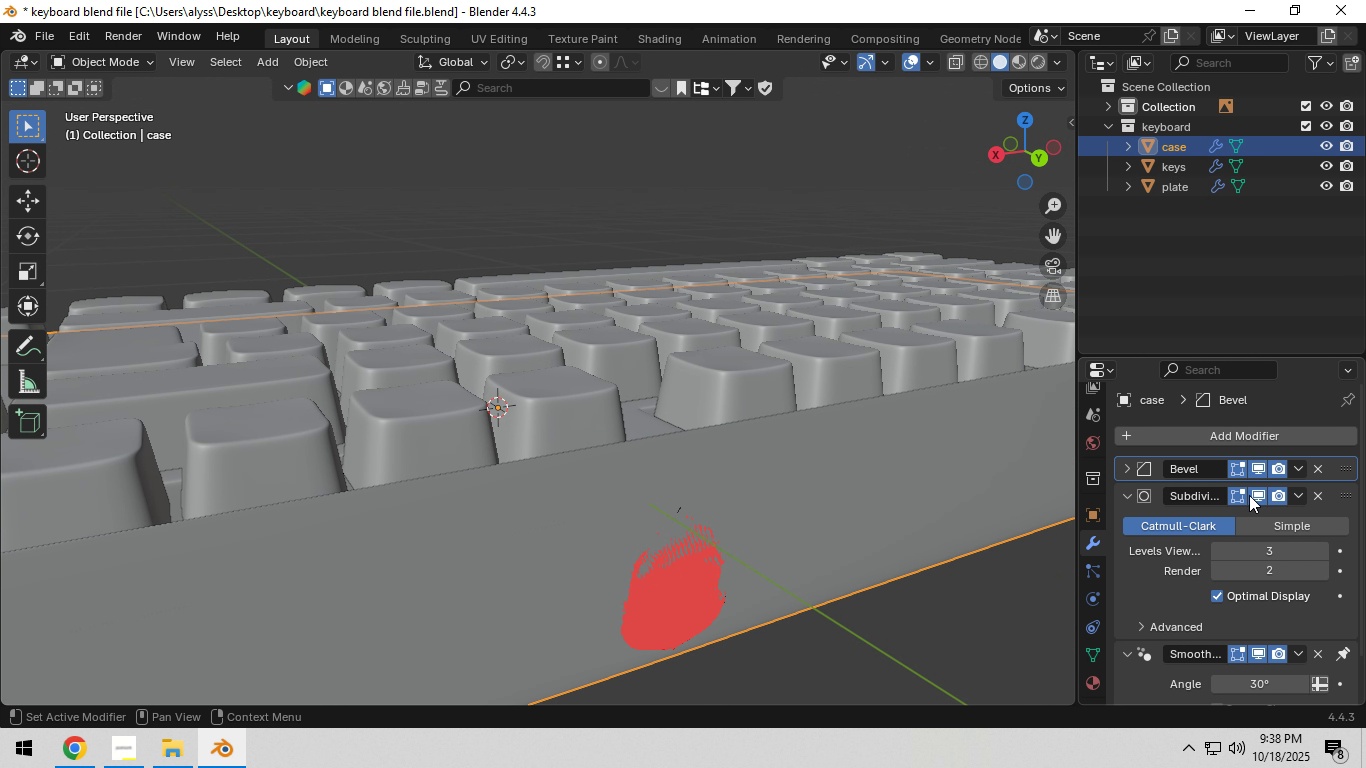 
left_click([1255, 493])
 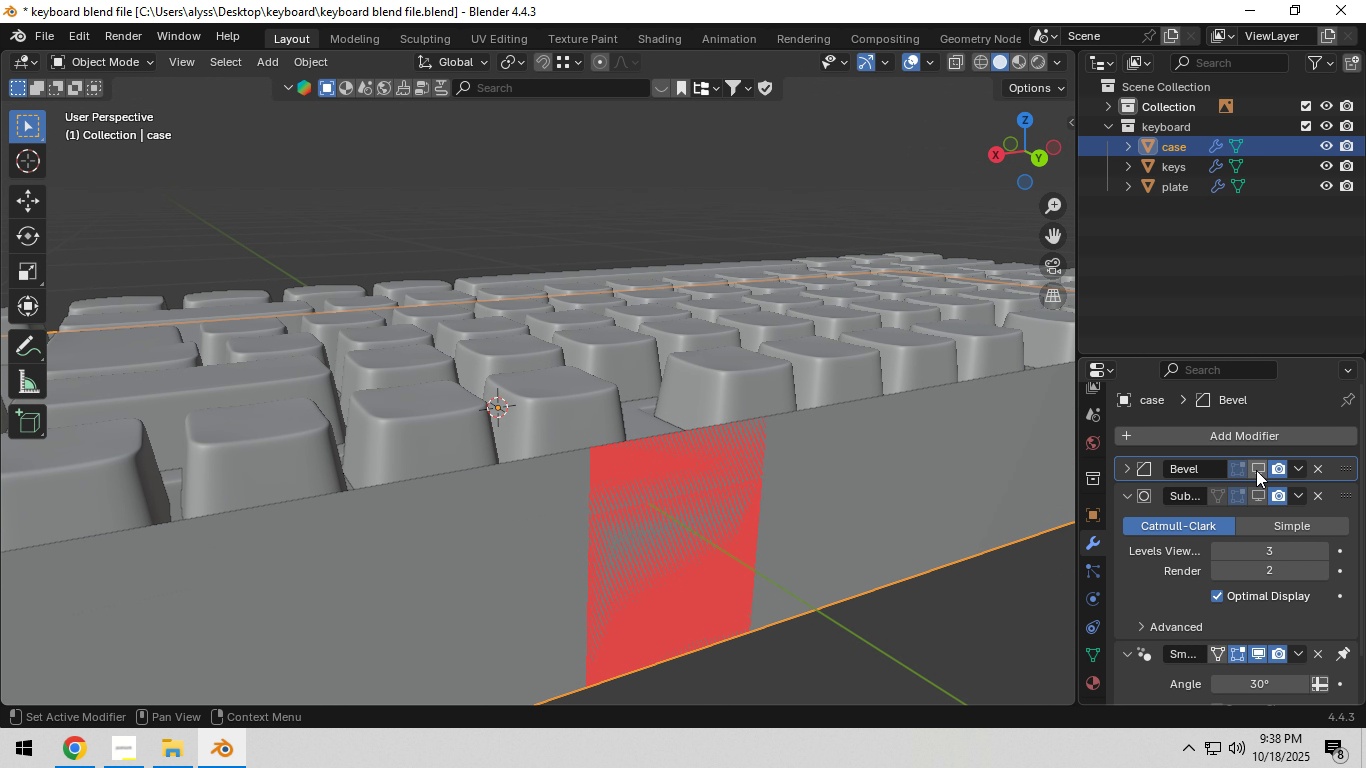 
double_click([1256, 470])
 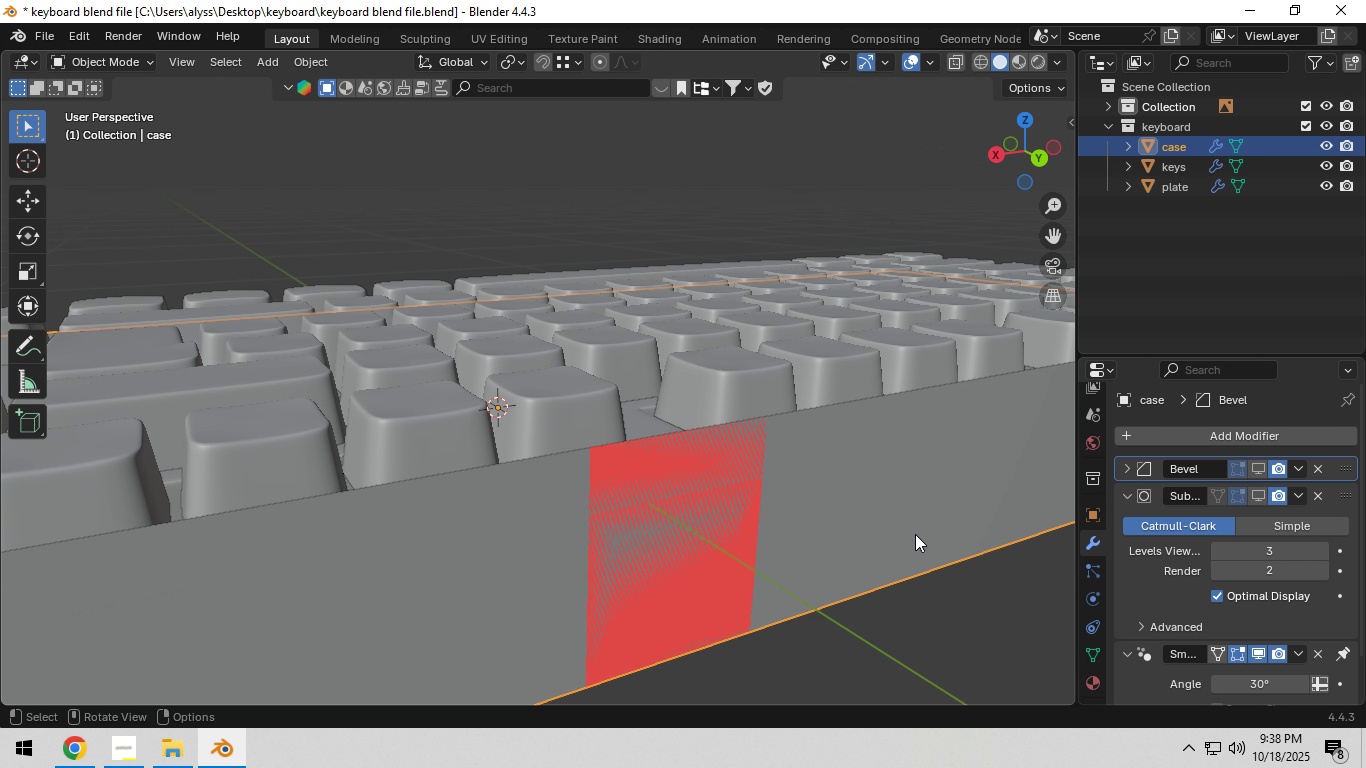 
scroll: coordinate [872, 532], scroll_direction: down, amount: 2.0
 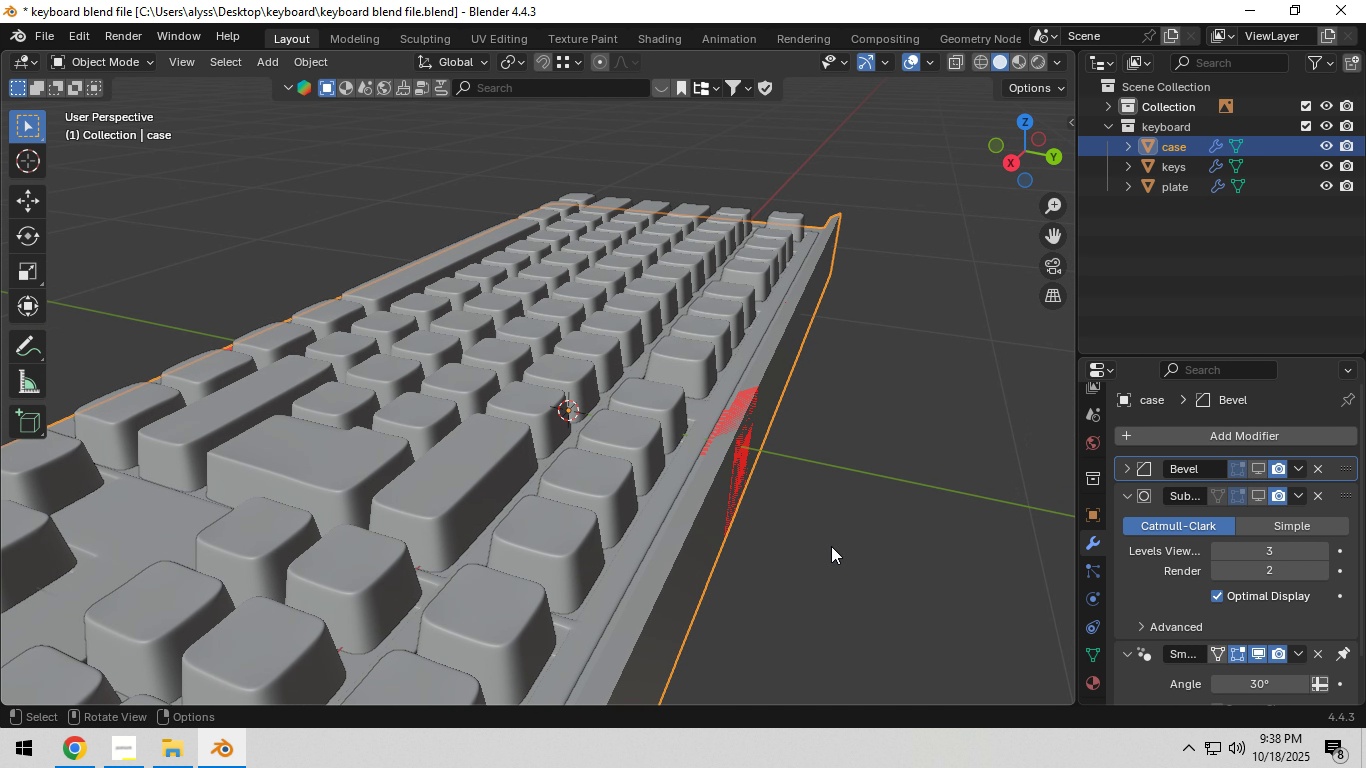 
left_click([694, 515])
 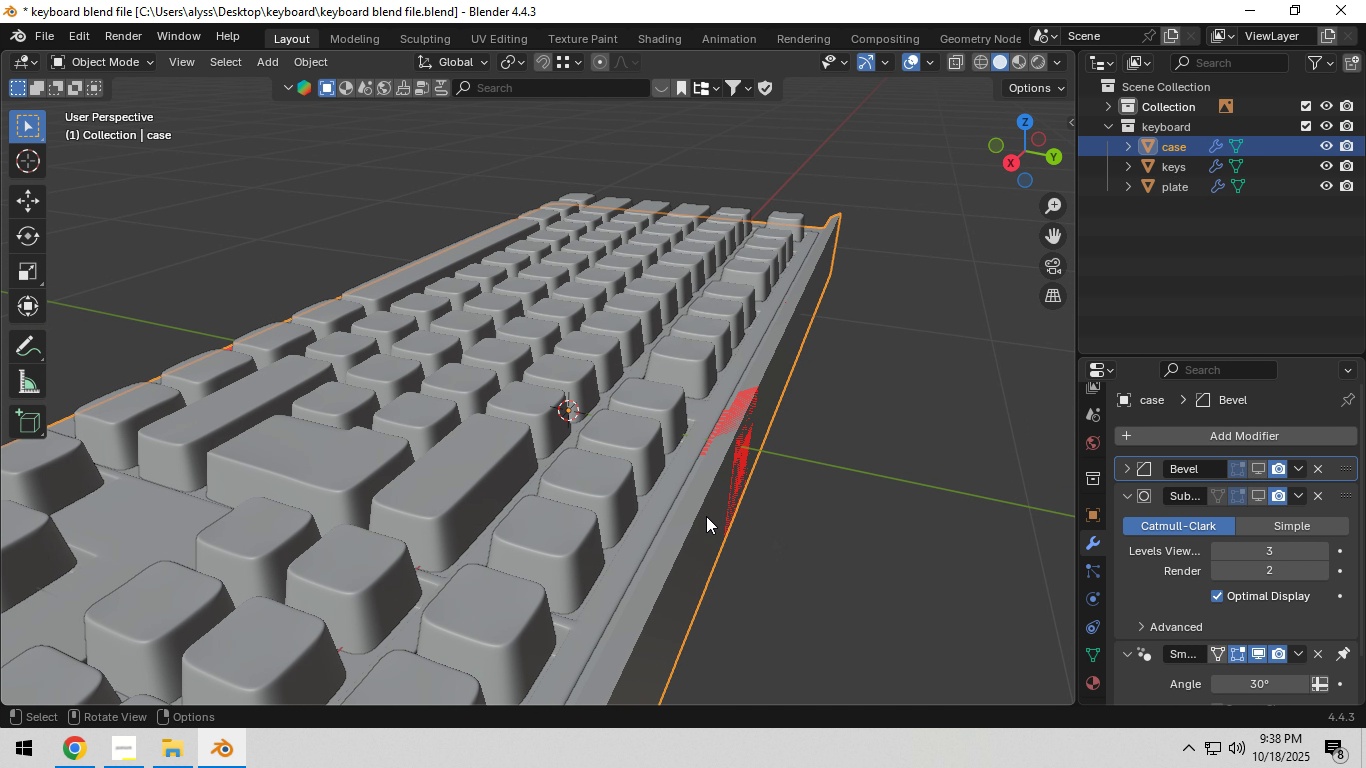 
key(Tab)
 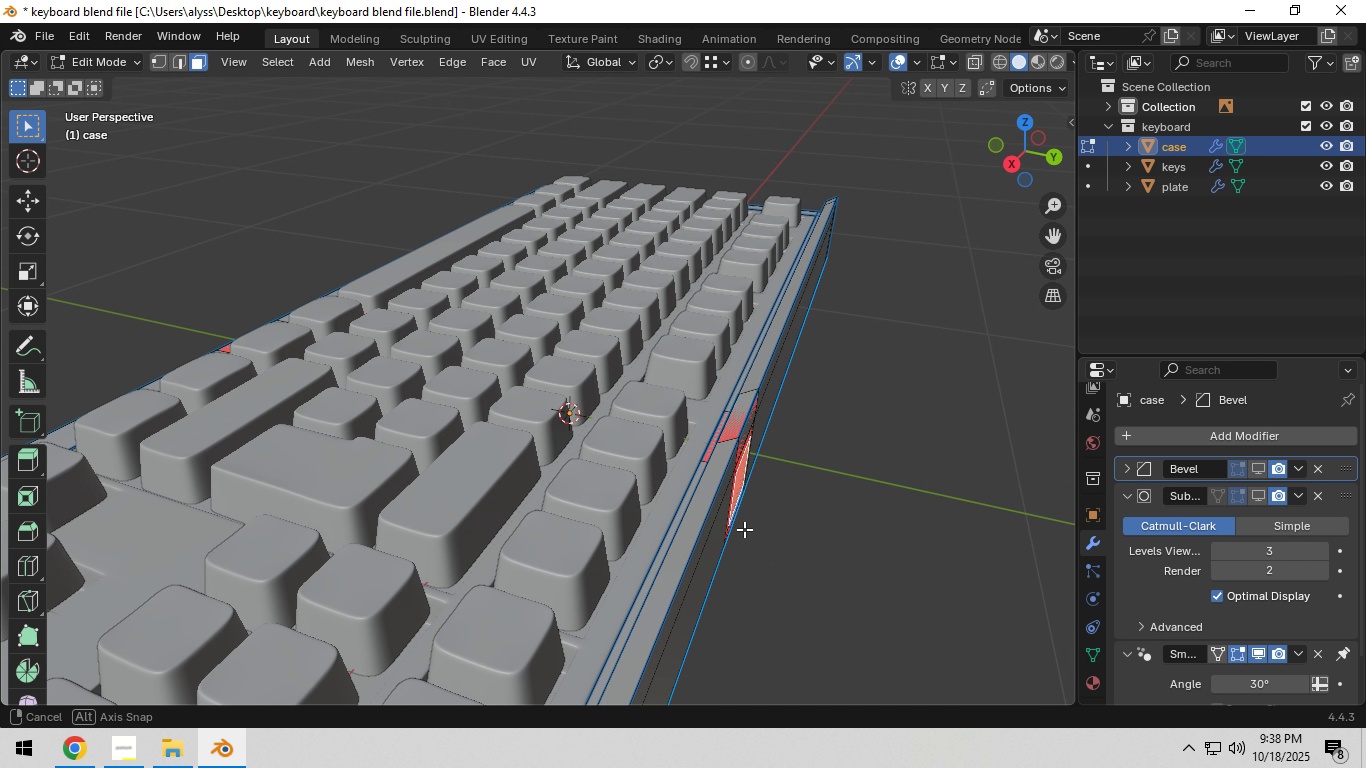 
key(Control+Z)
 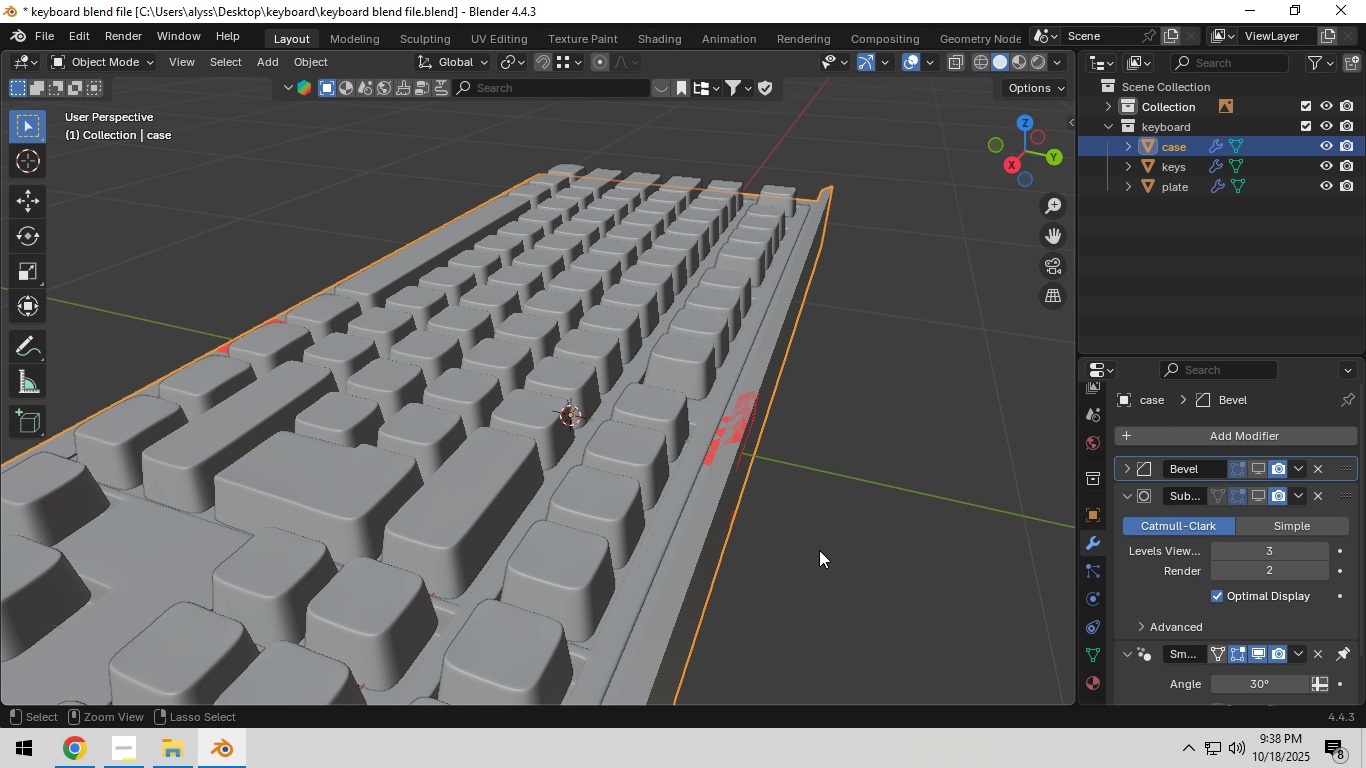 
key(Control+Z)
 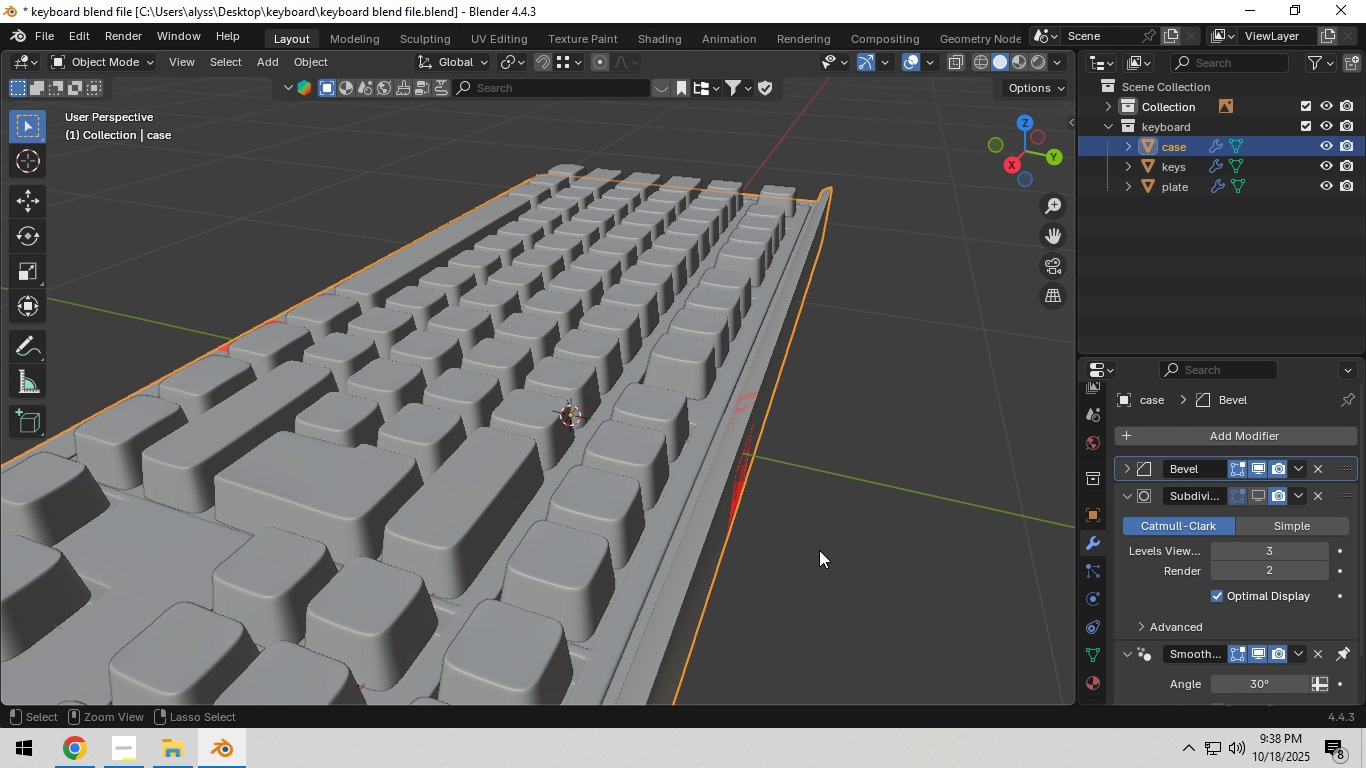 
key(Control+Z)
 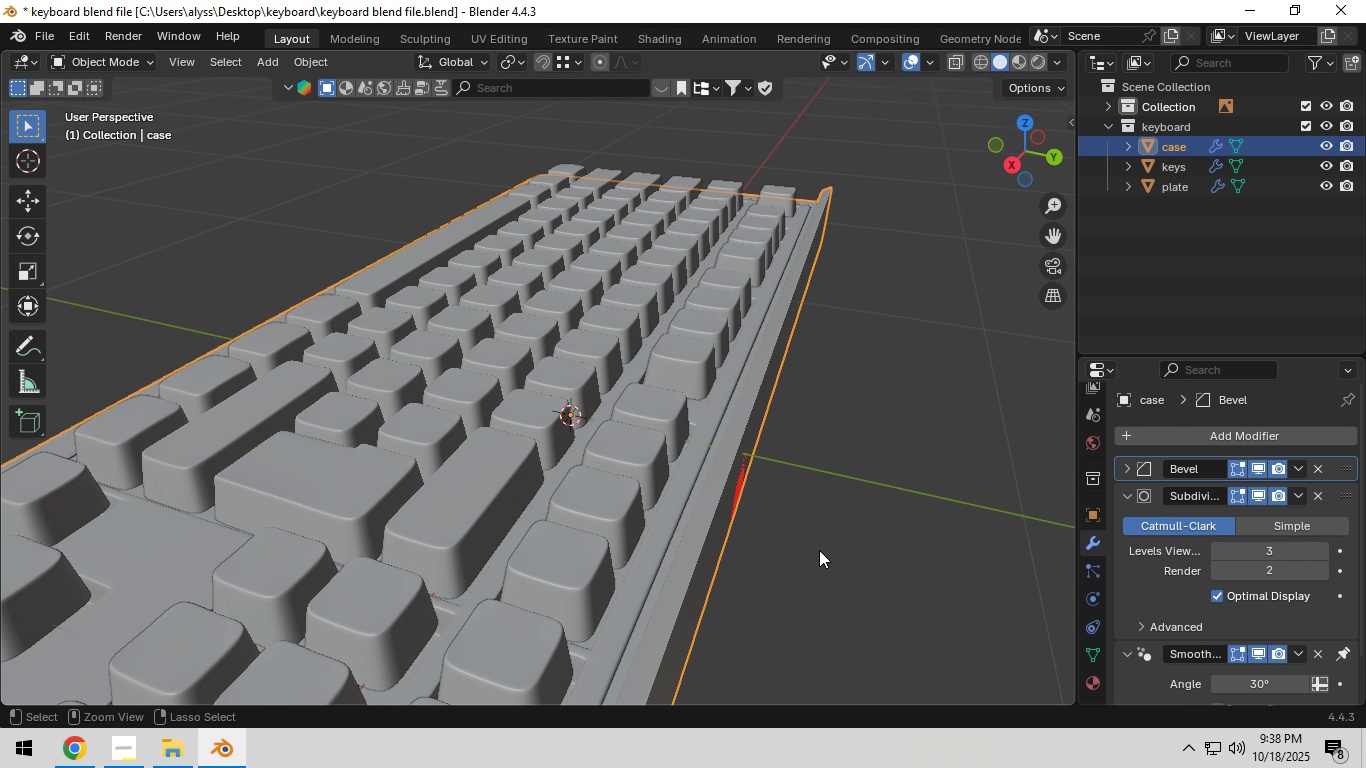 
key(Control+Z)
 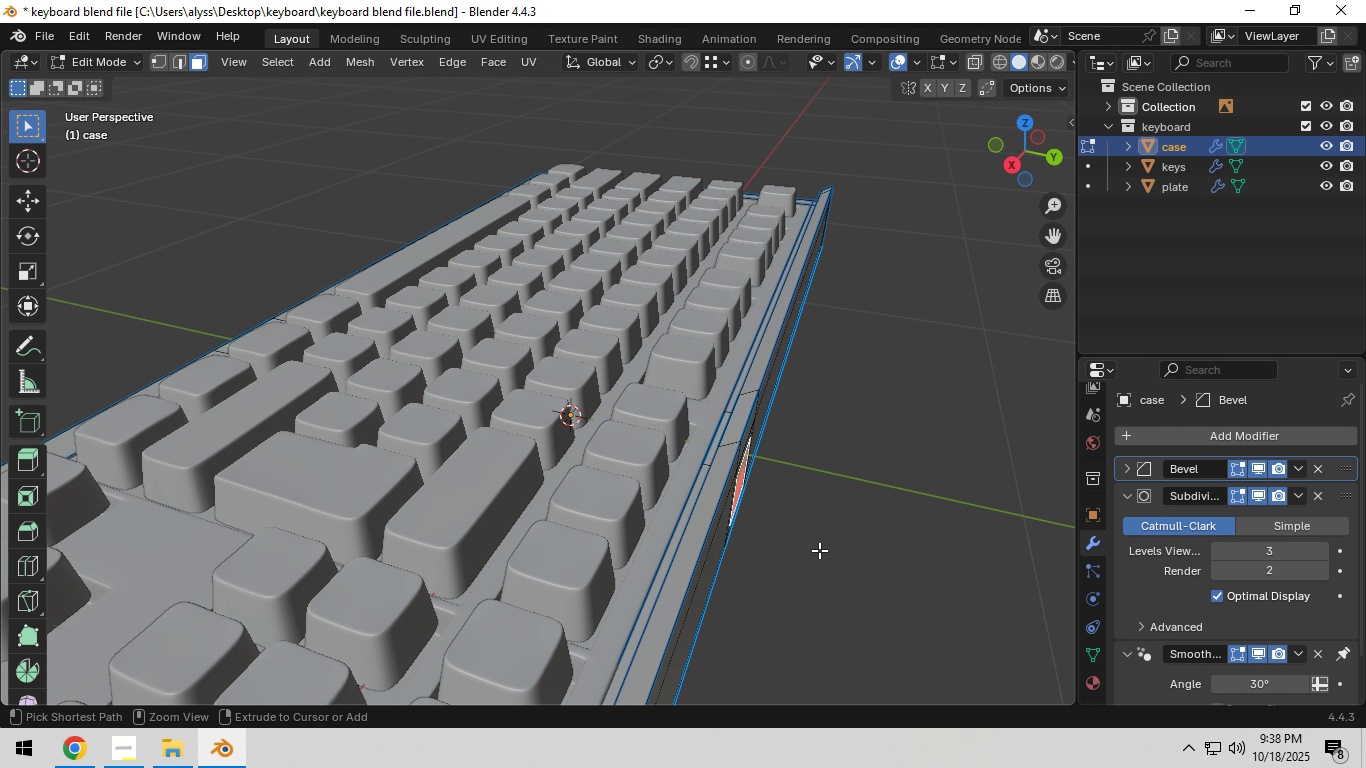 
key(Control+Z)
 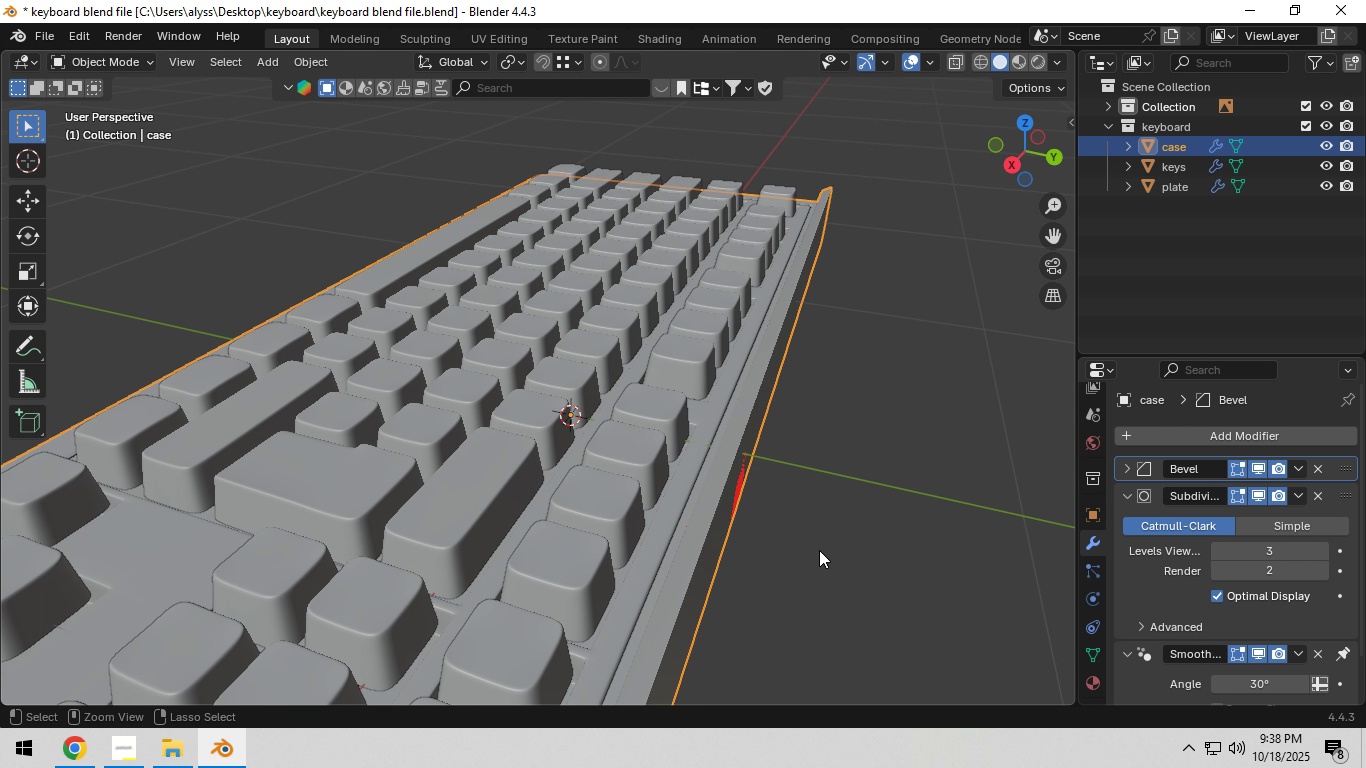 
key(Control+Z)
 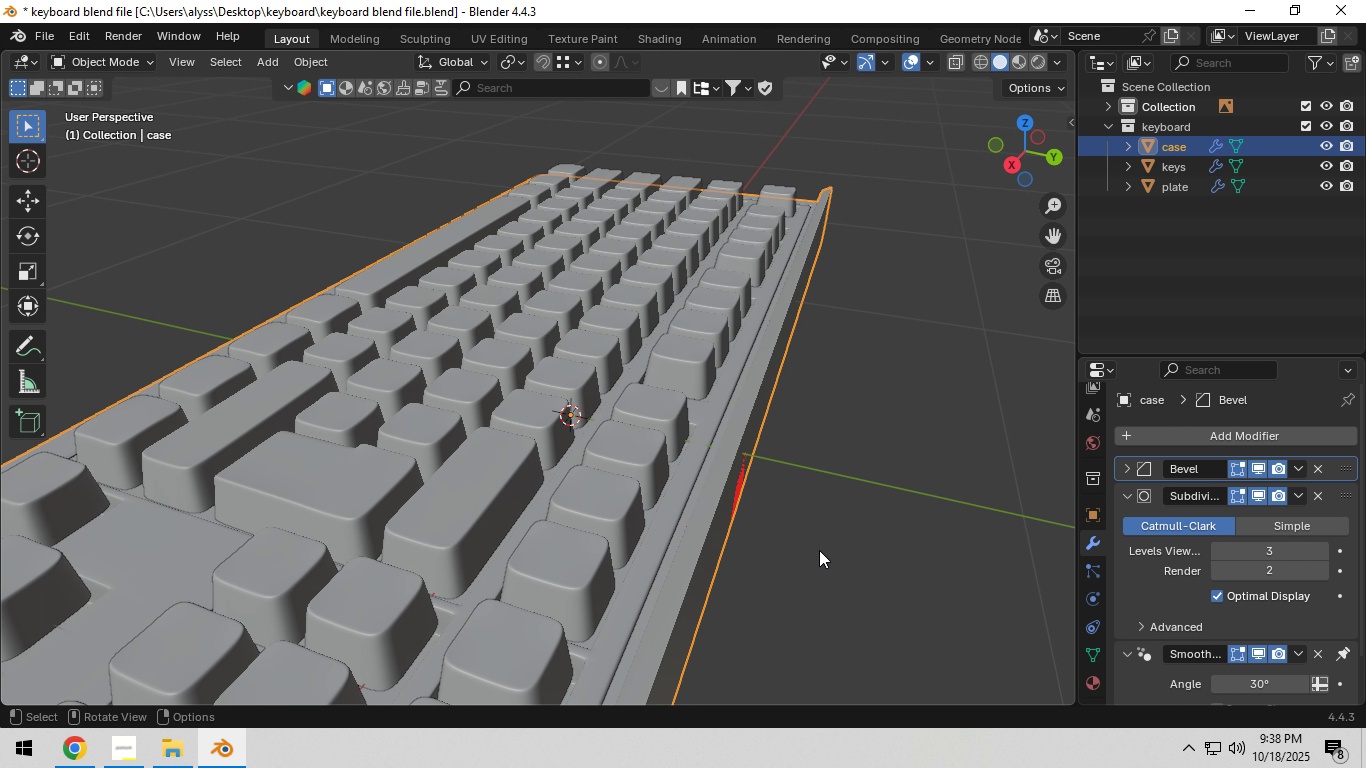 
key(Control+Z)
 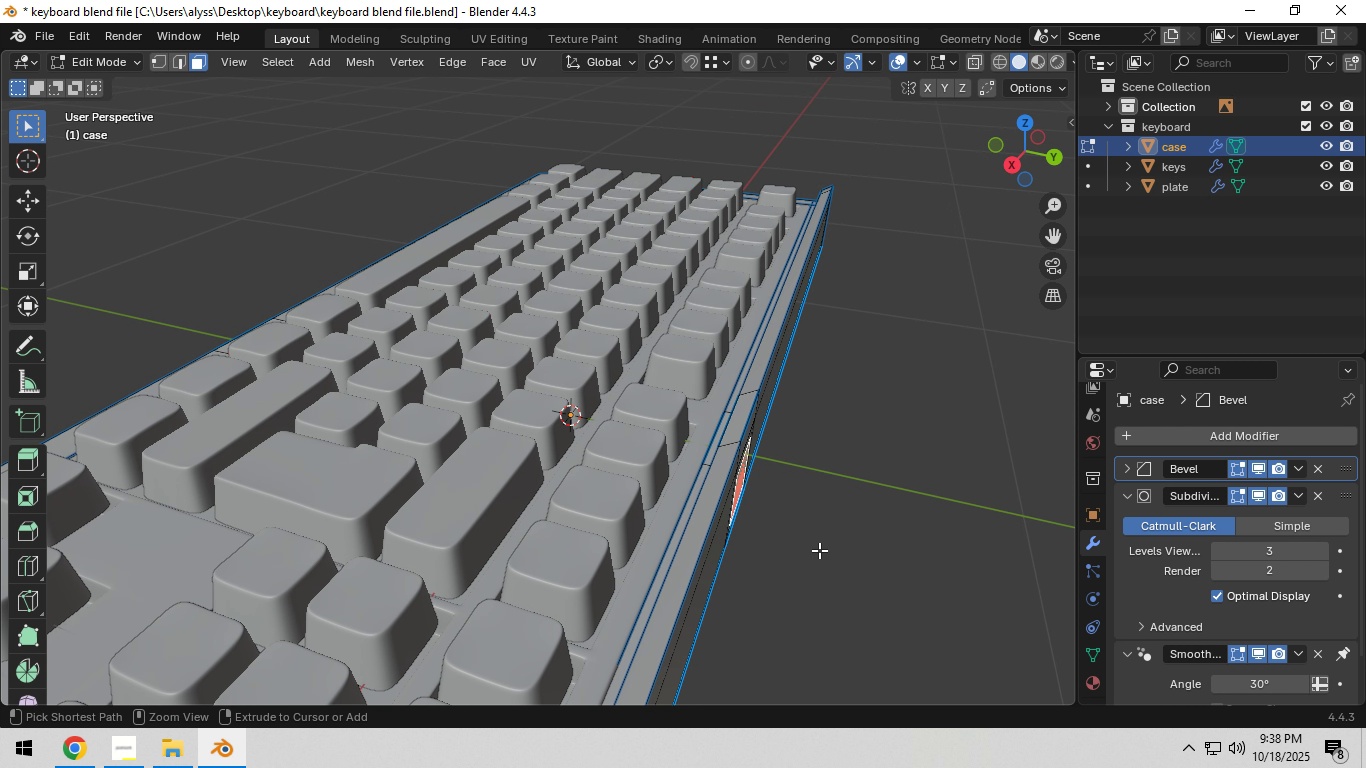 
key(Control+Z)
 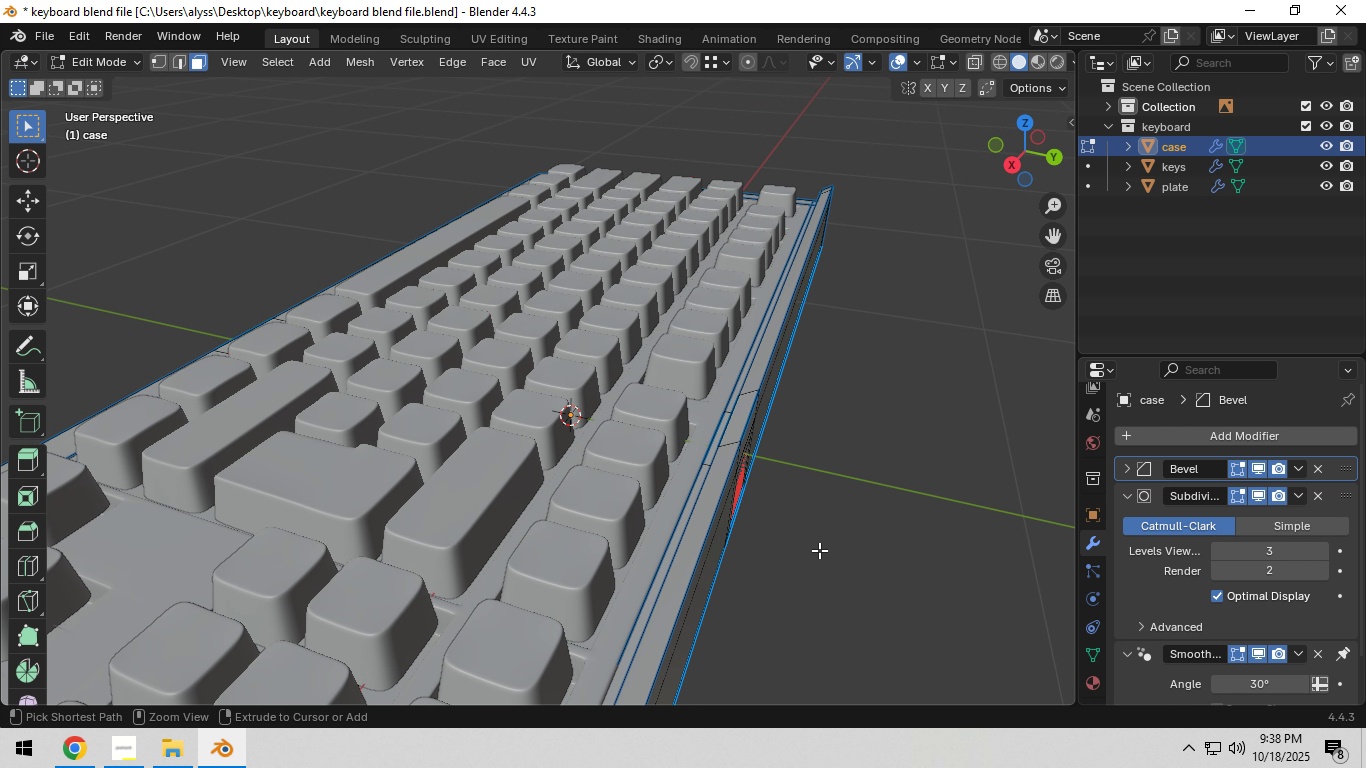 
key(Control+Z)
 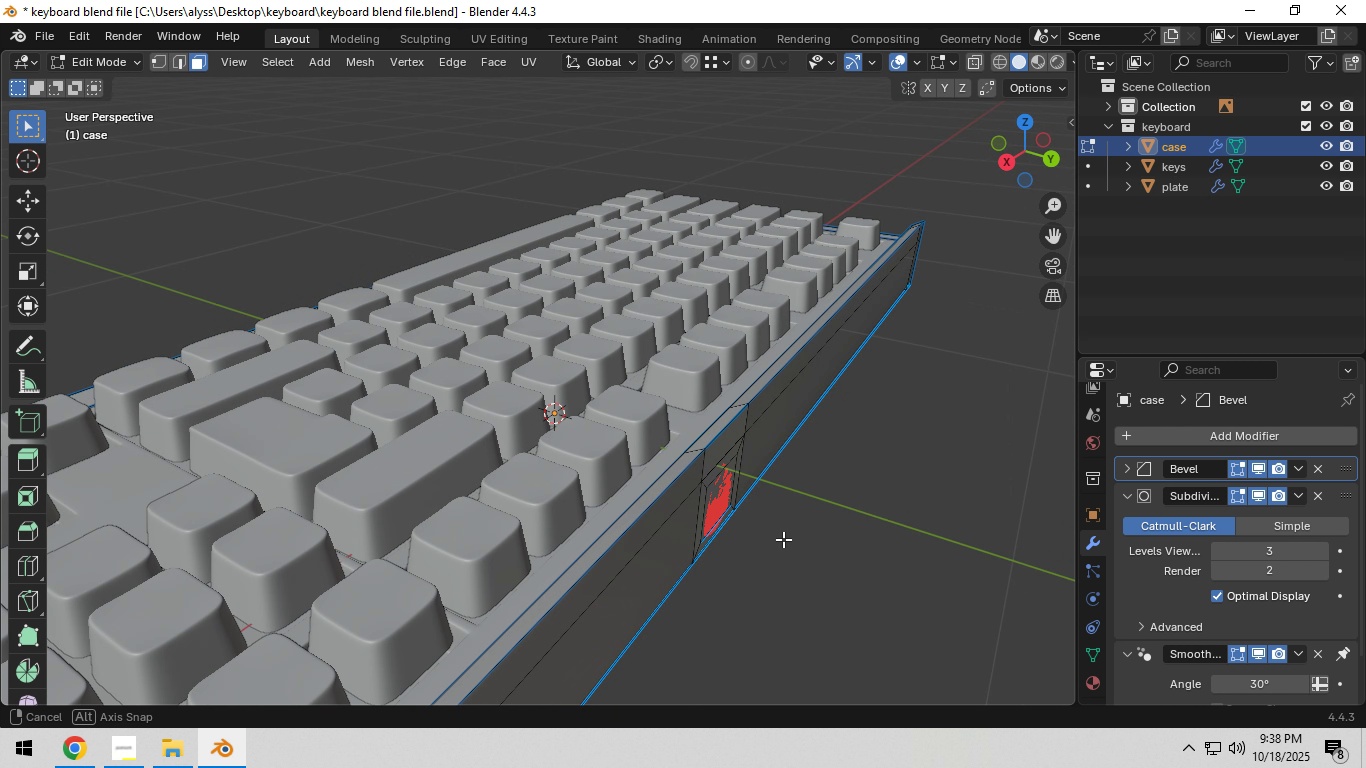 
key(Control+Z)
 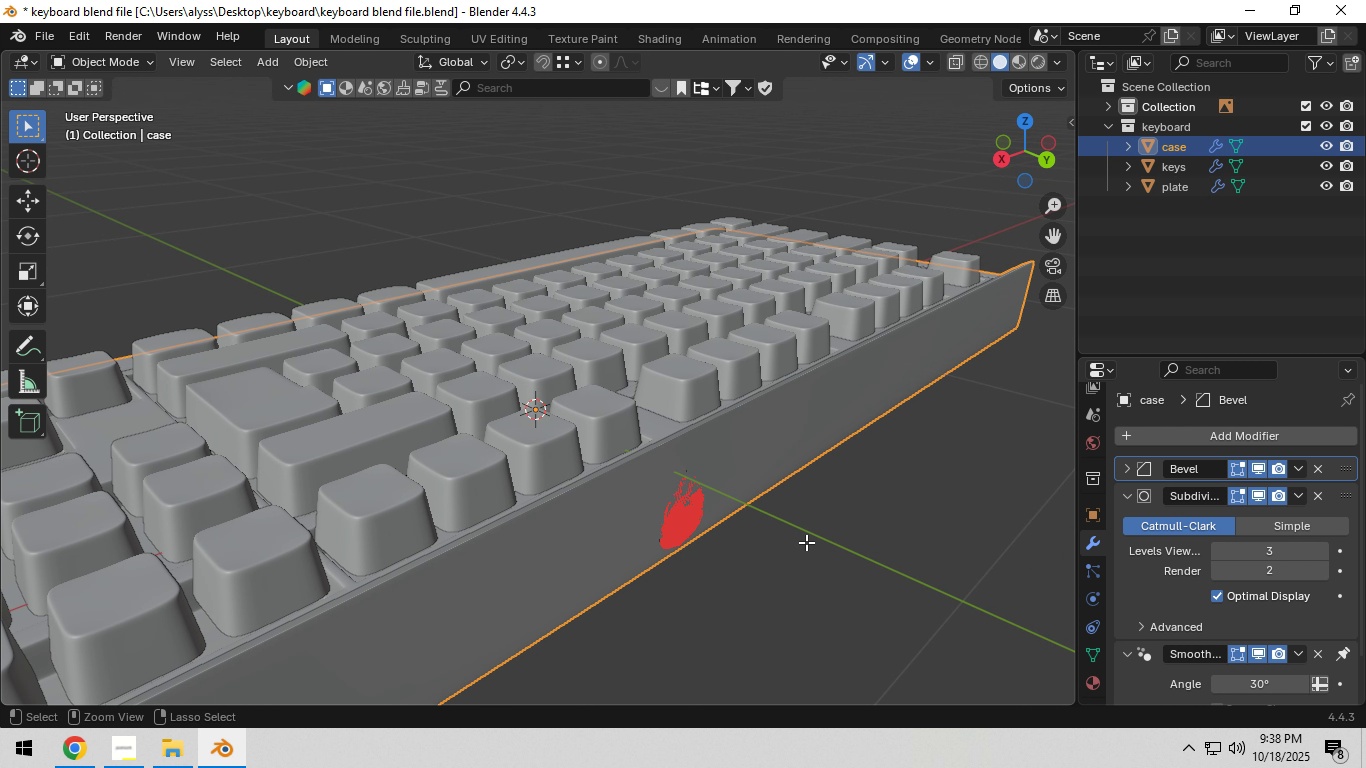 
key(Control+Z)
 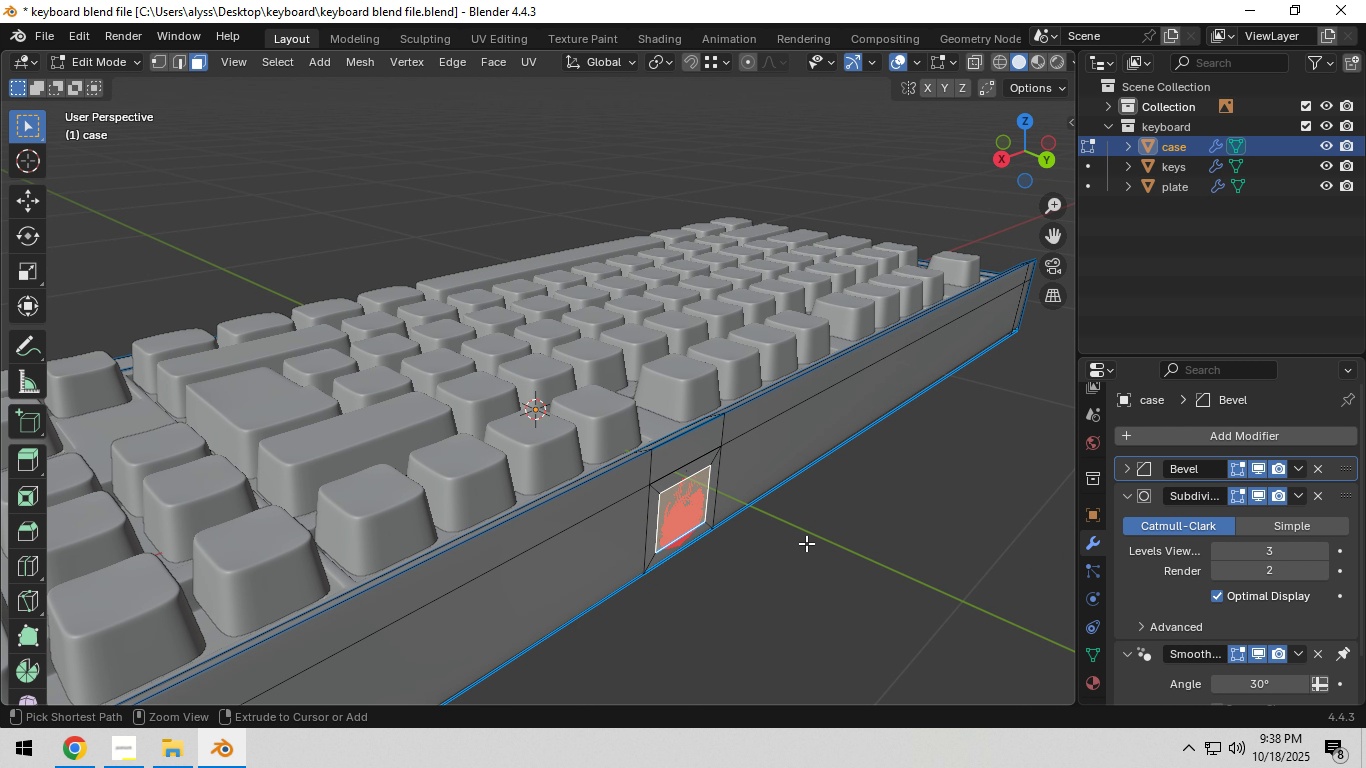 
key(Control+Z)
 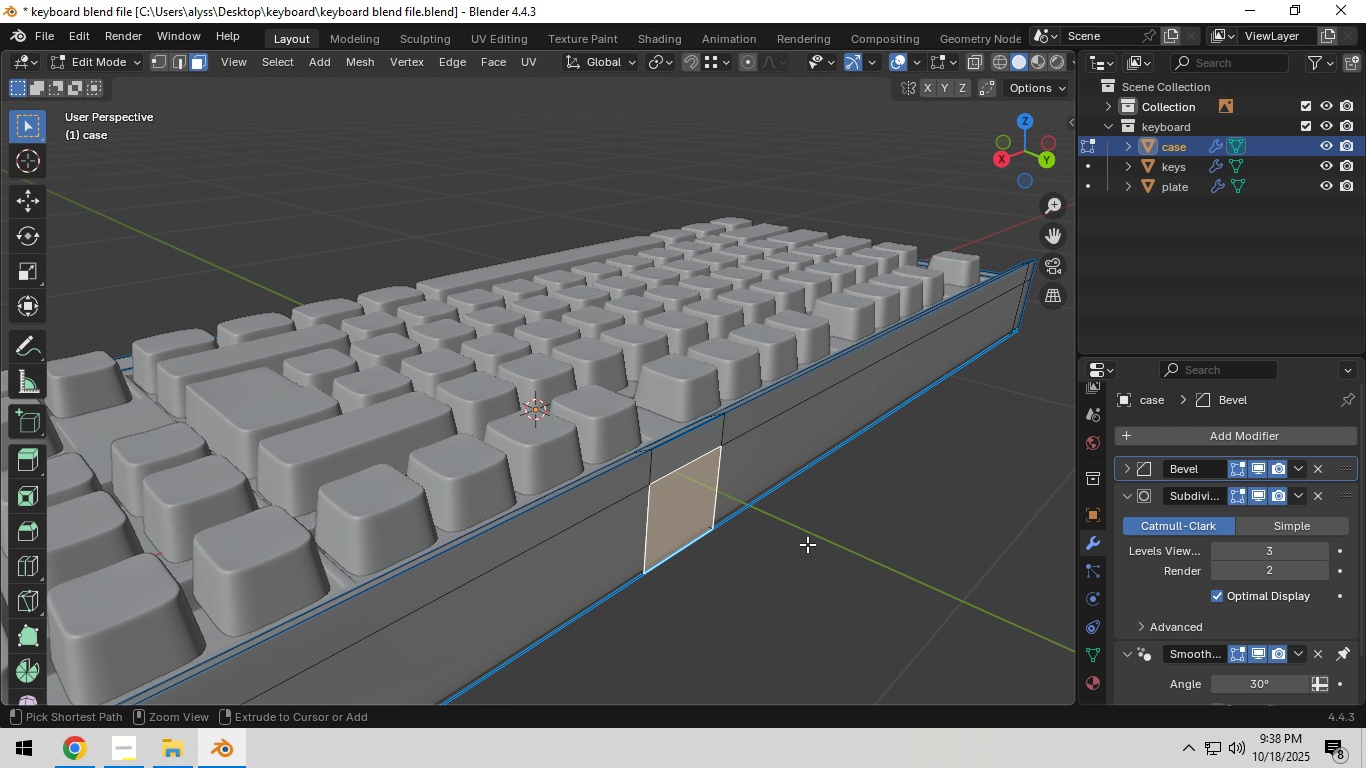 
key(Control+Z)
 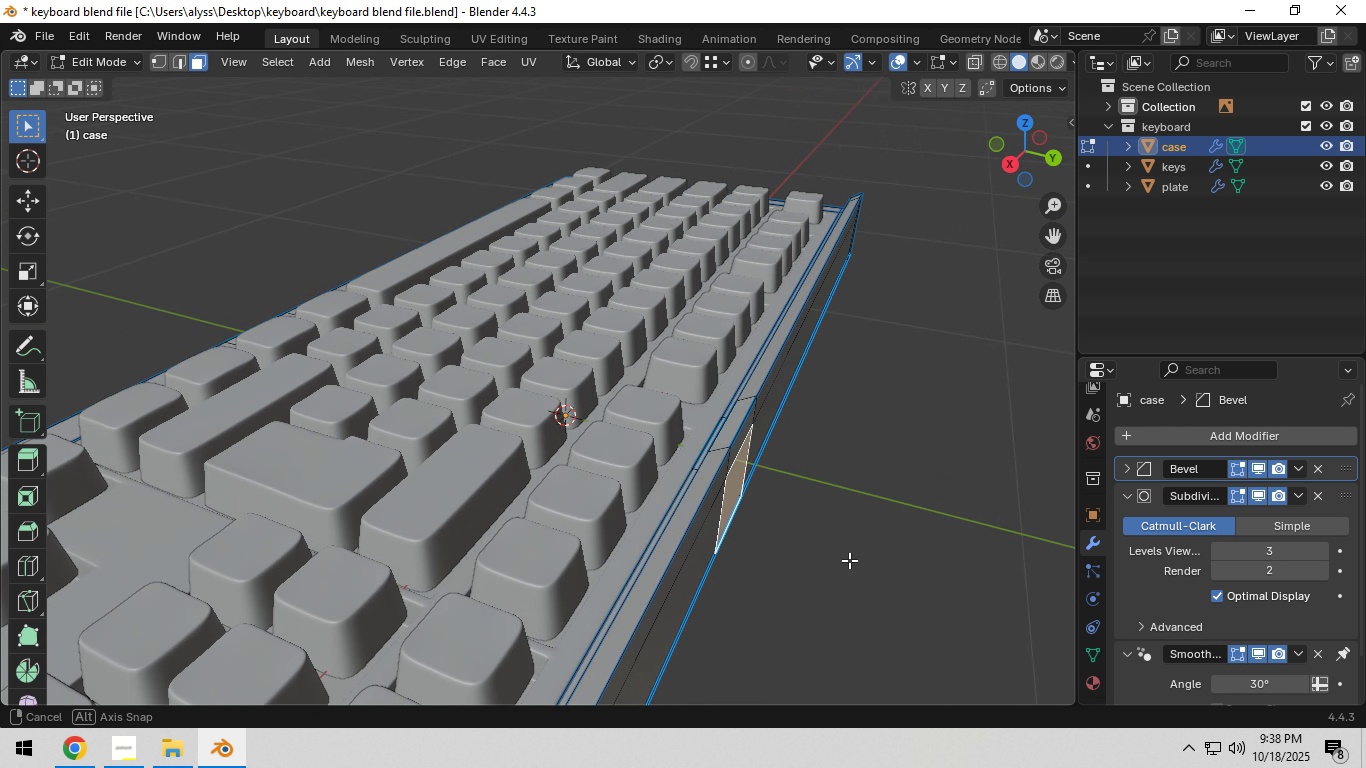 
scroll: coordinate [733, 553], scroll_direction: up, amount: 1.0
 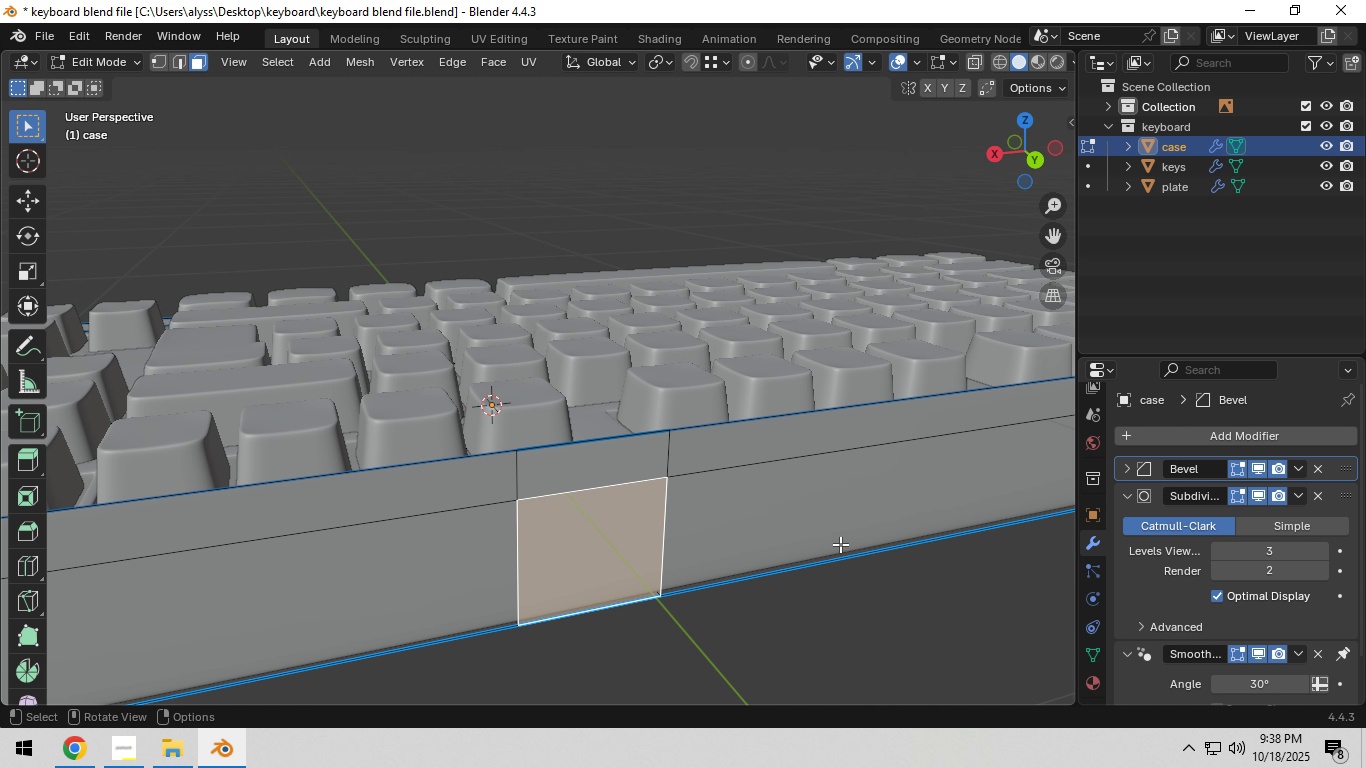 
key(I)
 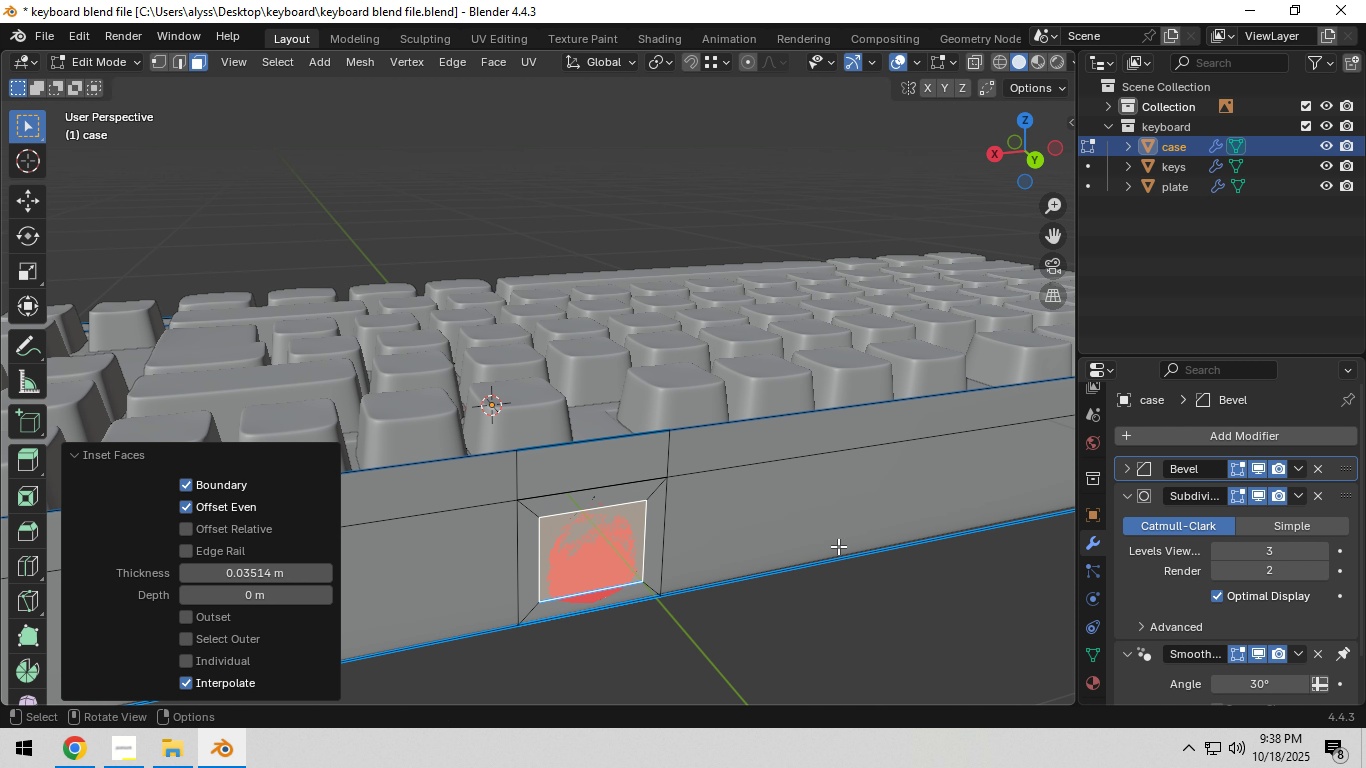 
left_click([838, 546])
 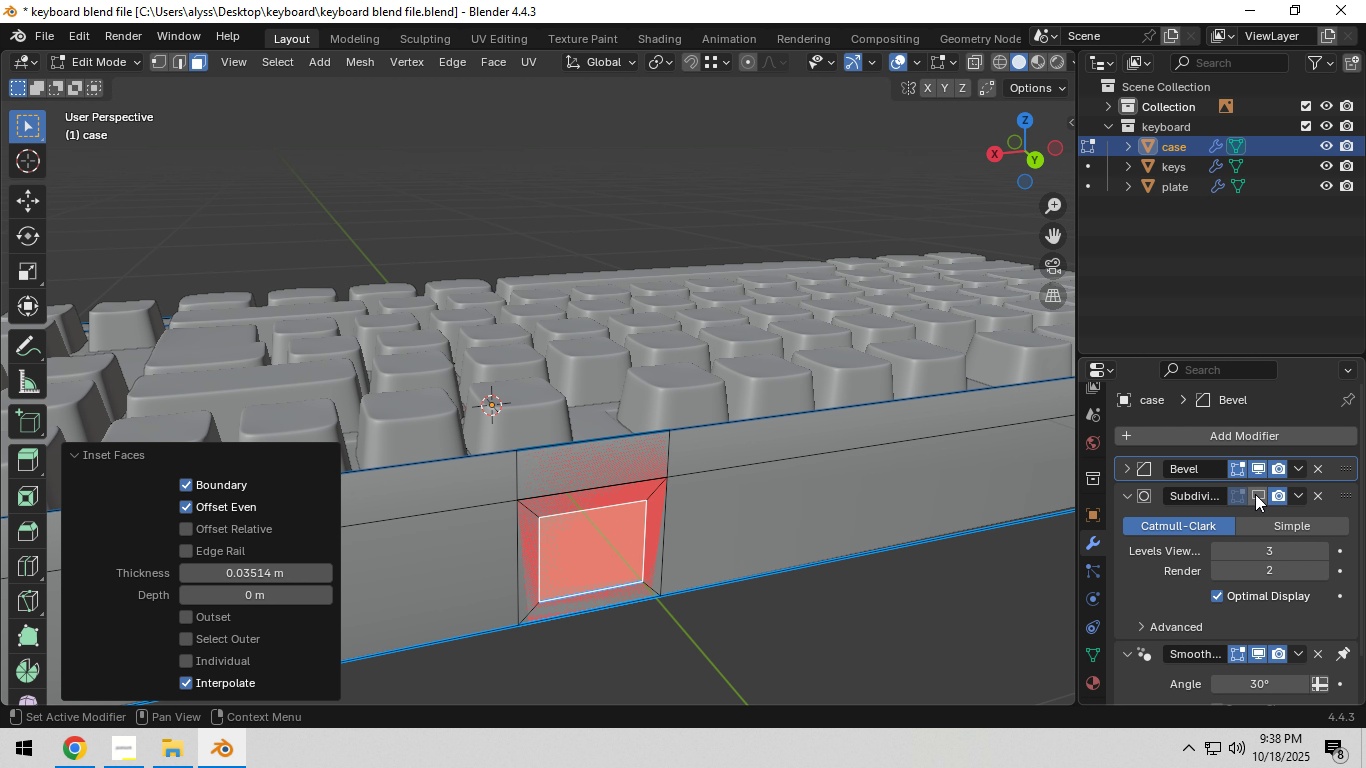 
double_click([1260, 470])
 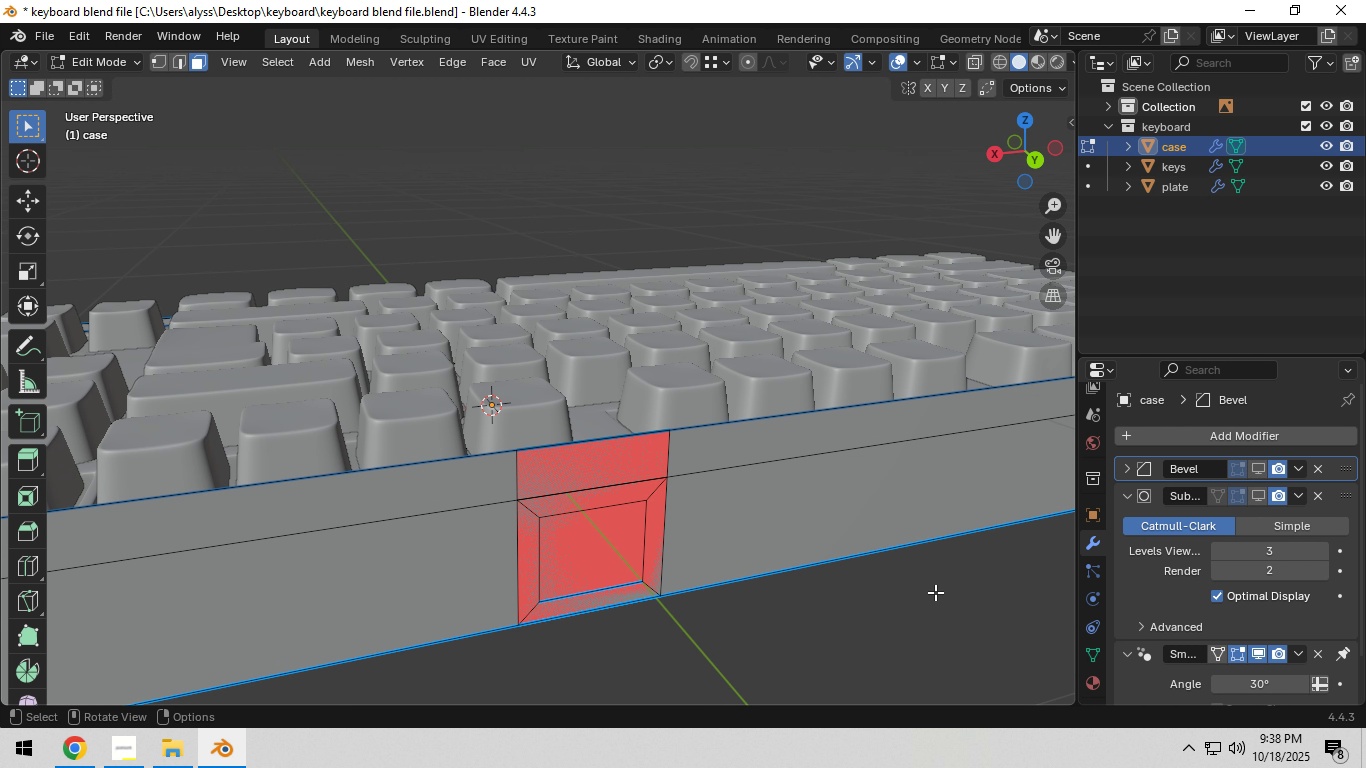 
left_click([935, 592])
 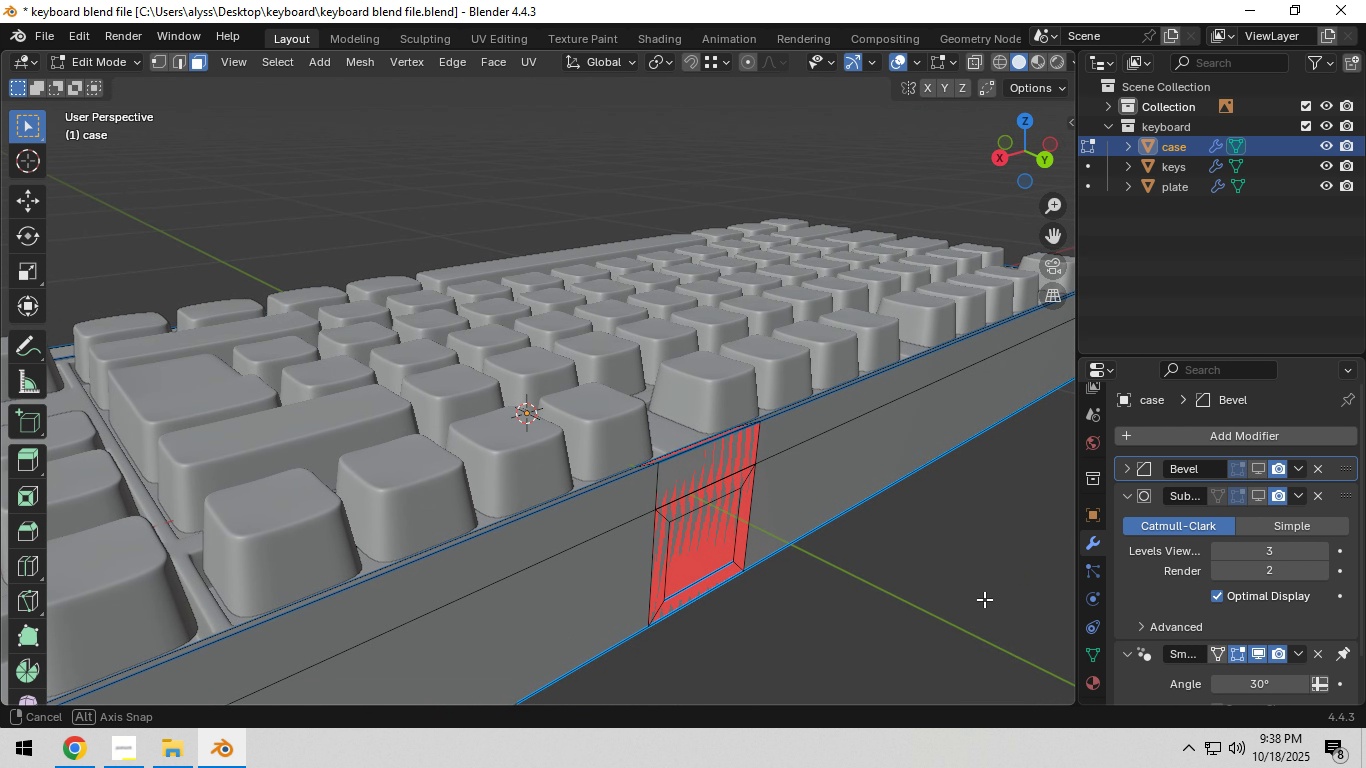 
scroll: coordinate [991, 617], scroll_direction: up, amount: 3.0
 